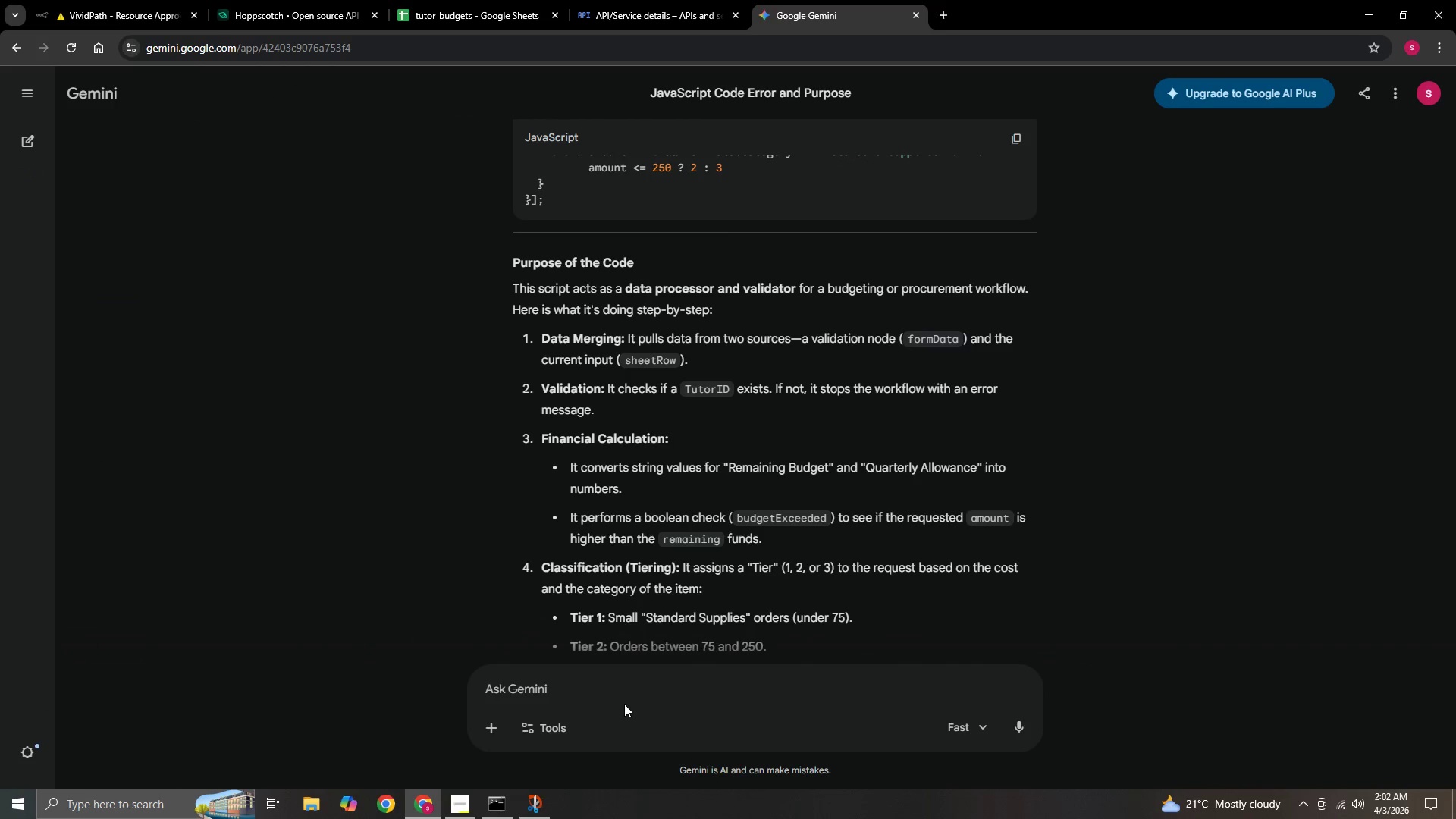 
left_click([632, 700])
 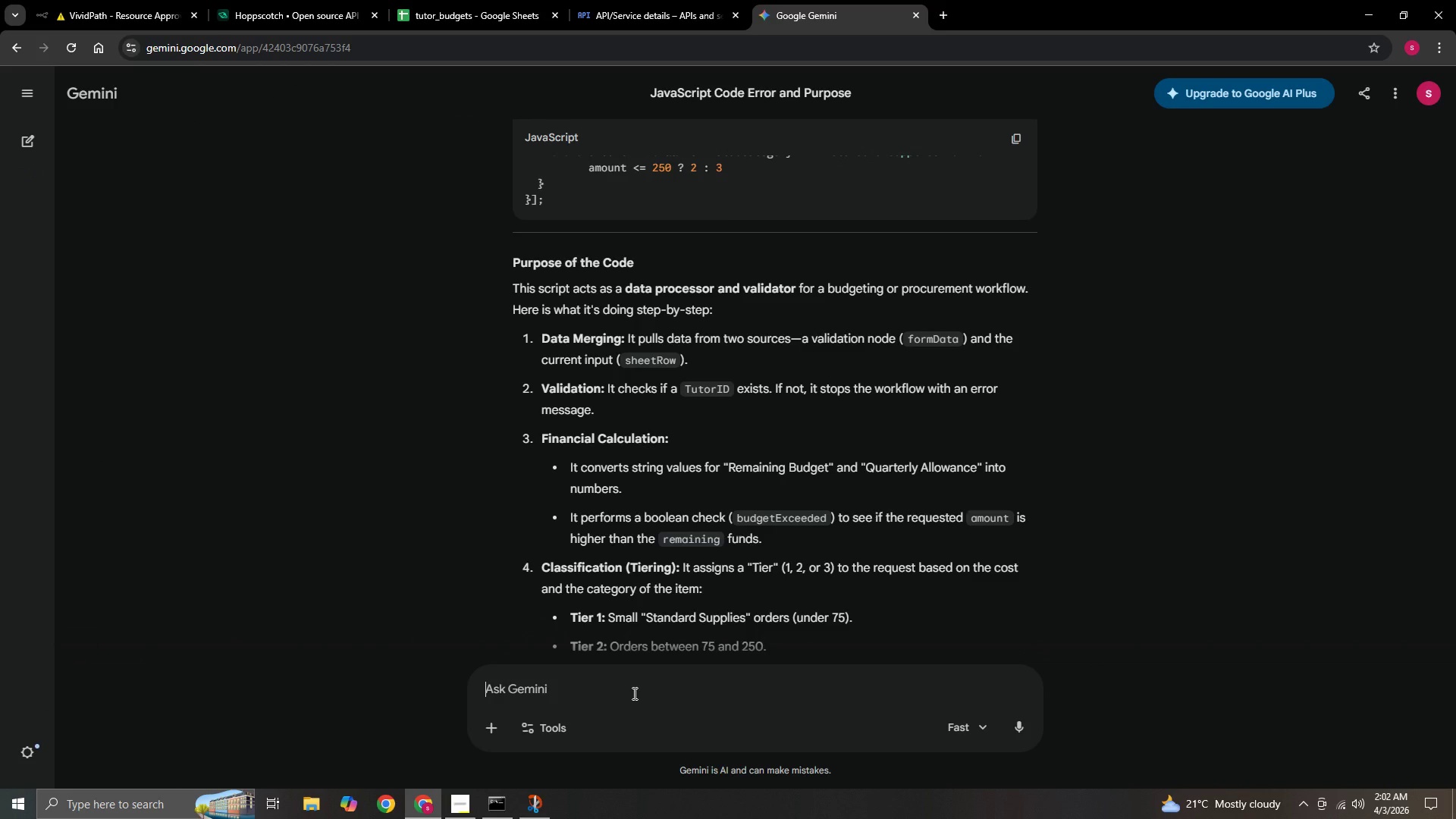 
scroll: coordinate [669, 578], scroll_direction: down, amount: 14.0
 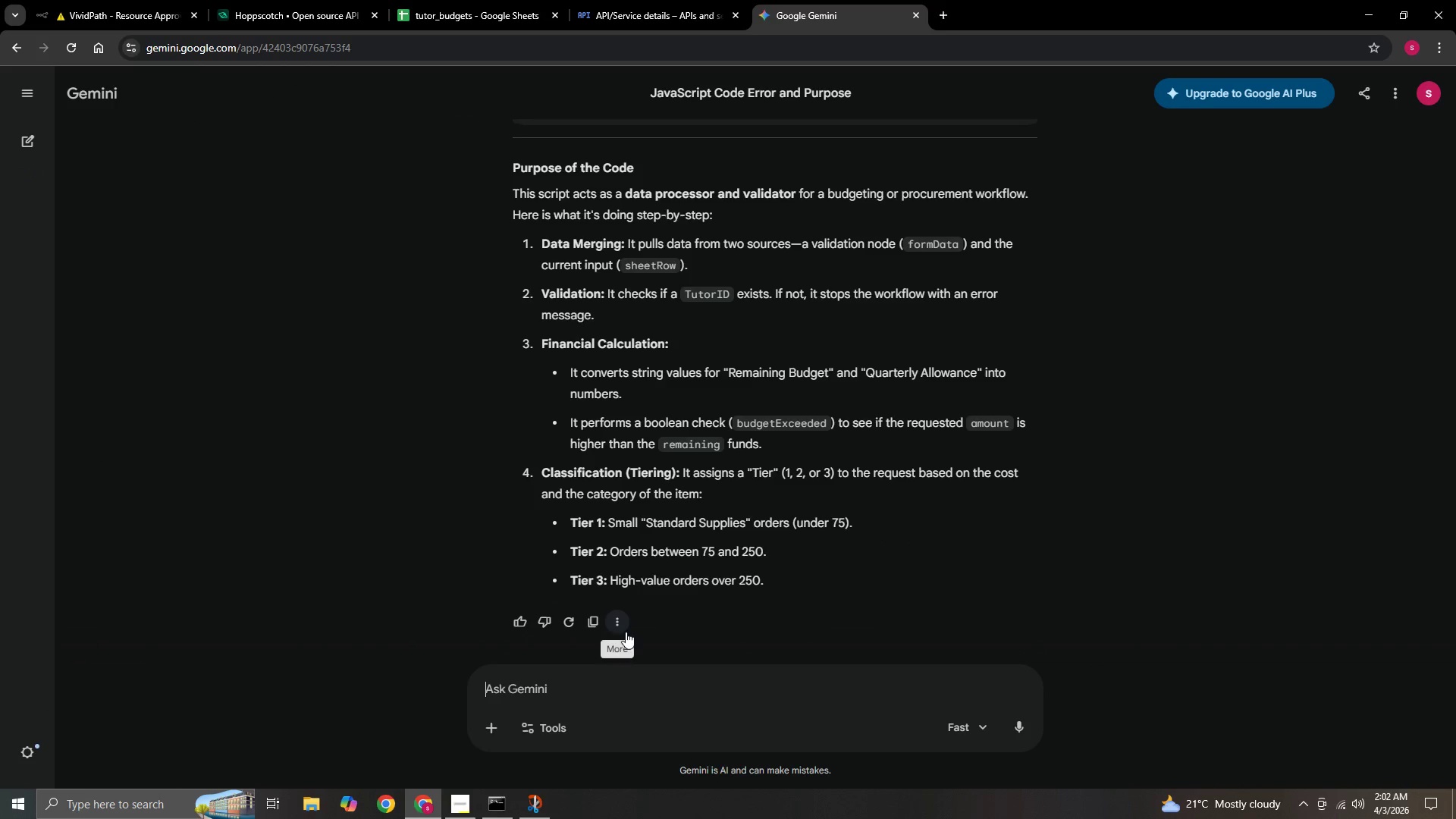 
type(give me the perivious code as it is)
 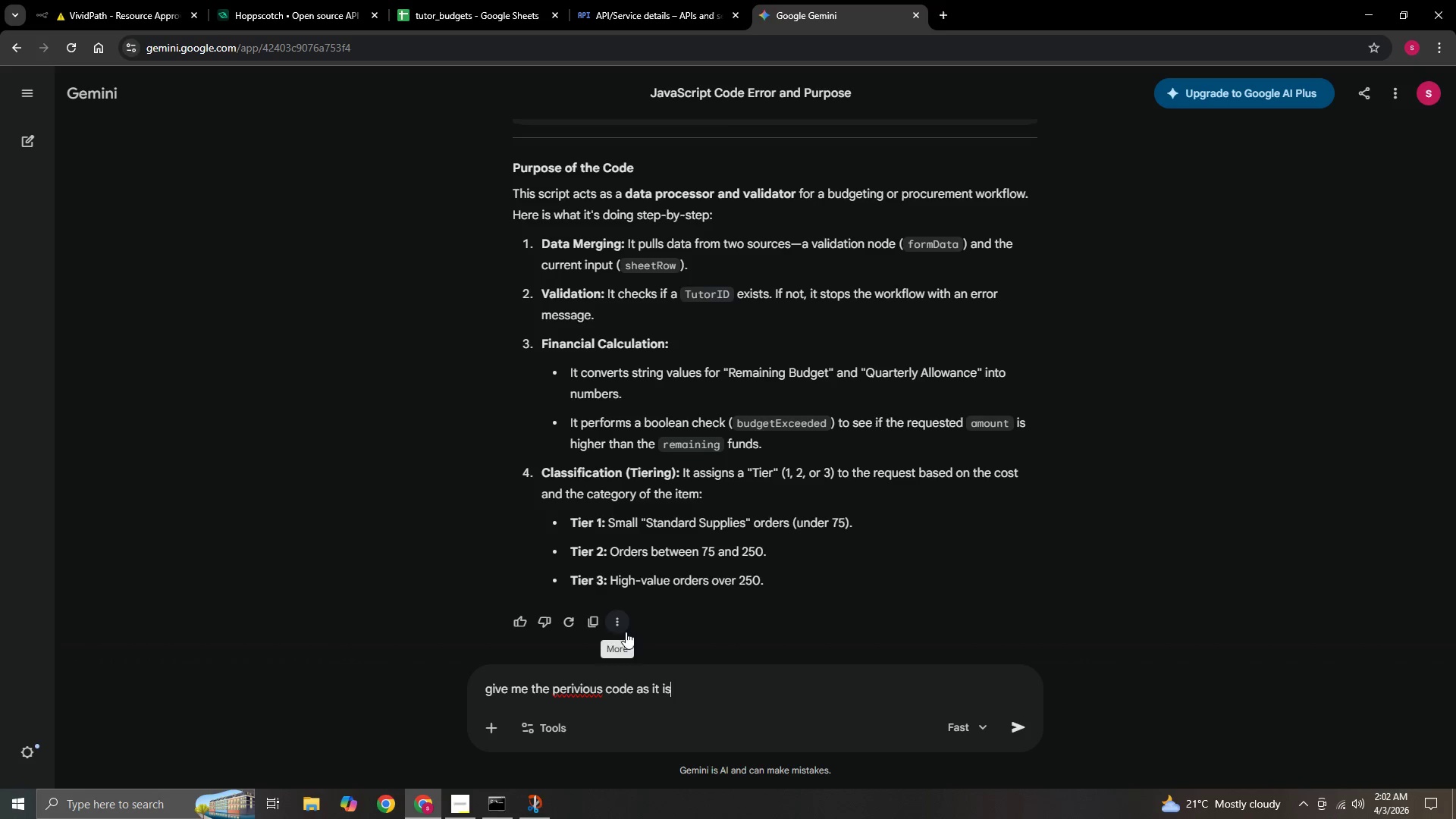 
key(Enter)
 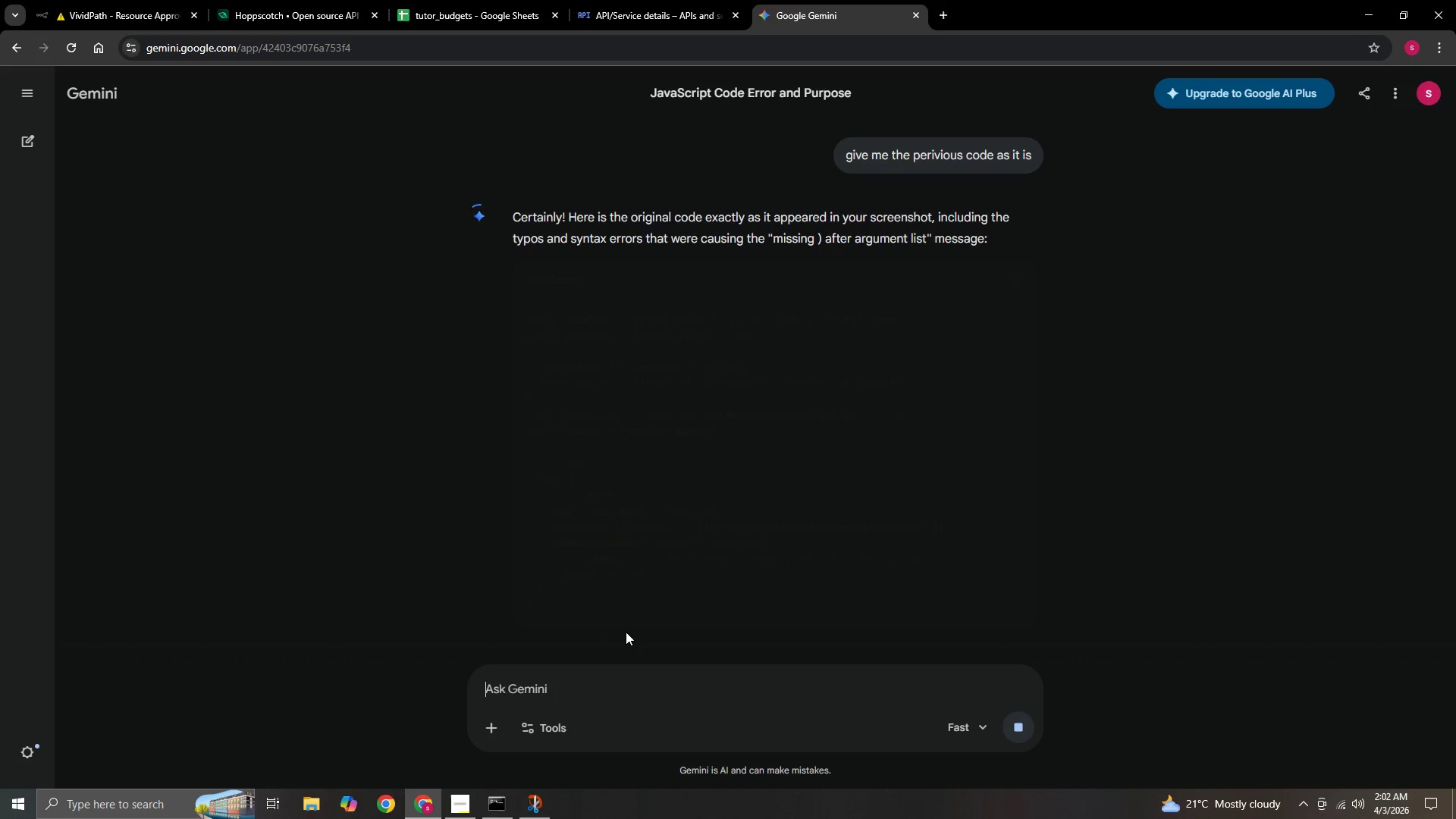 
scroll: coordinate [780, 450], scroll_direction: down, amount: 2.0
 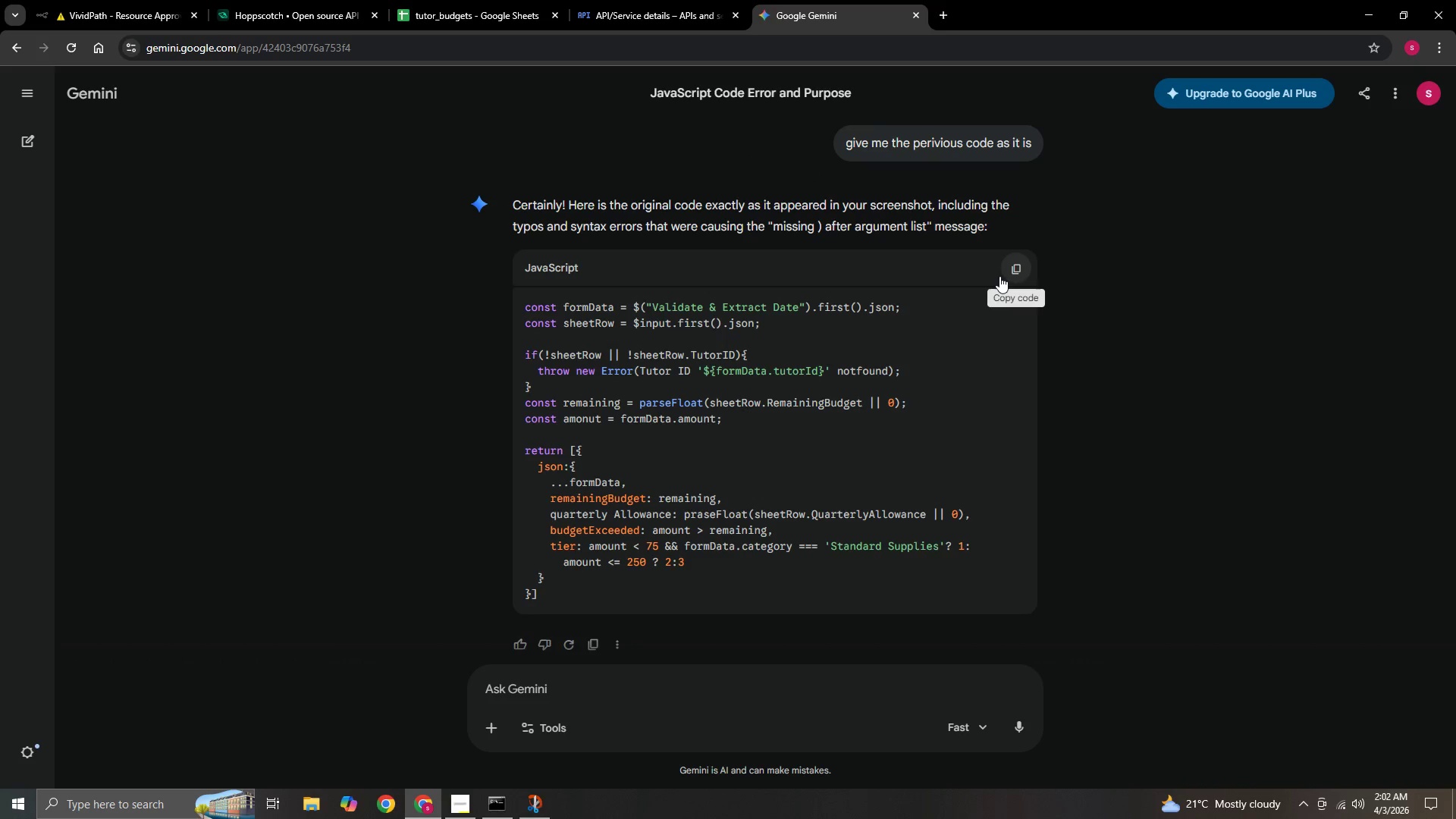 
left_click([999, 276])
 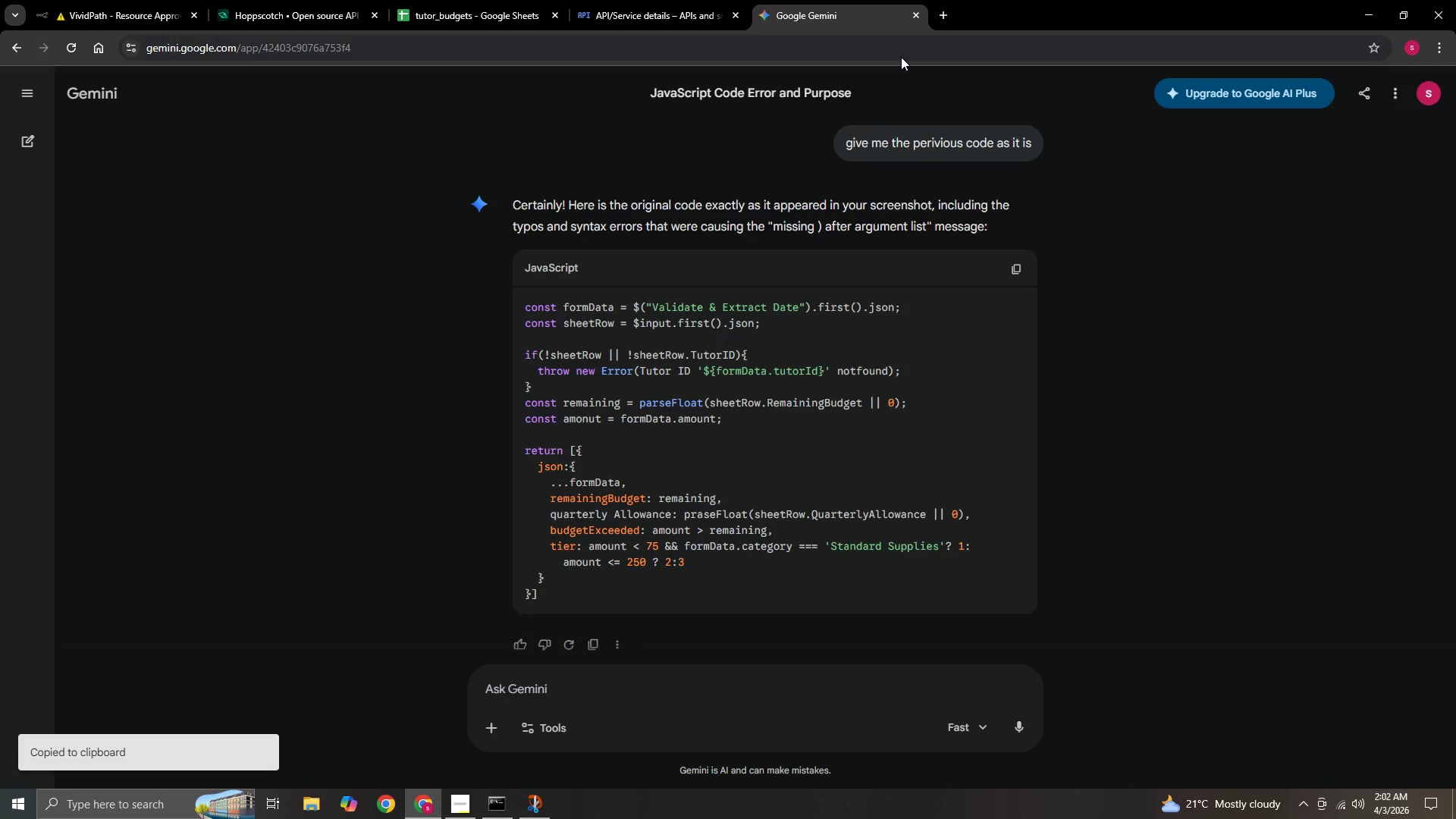 
left_click([919, 14])
 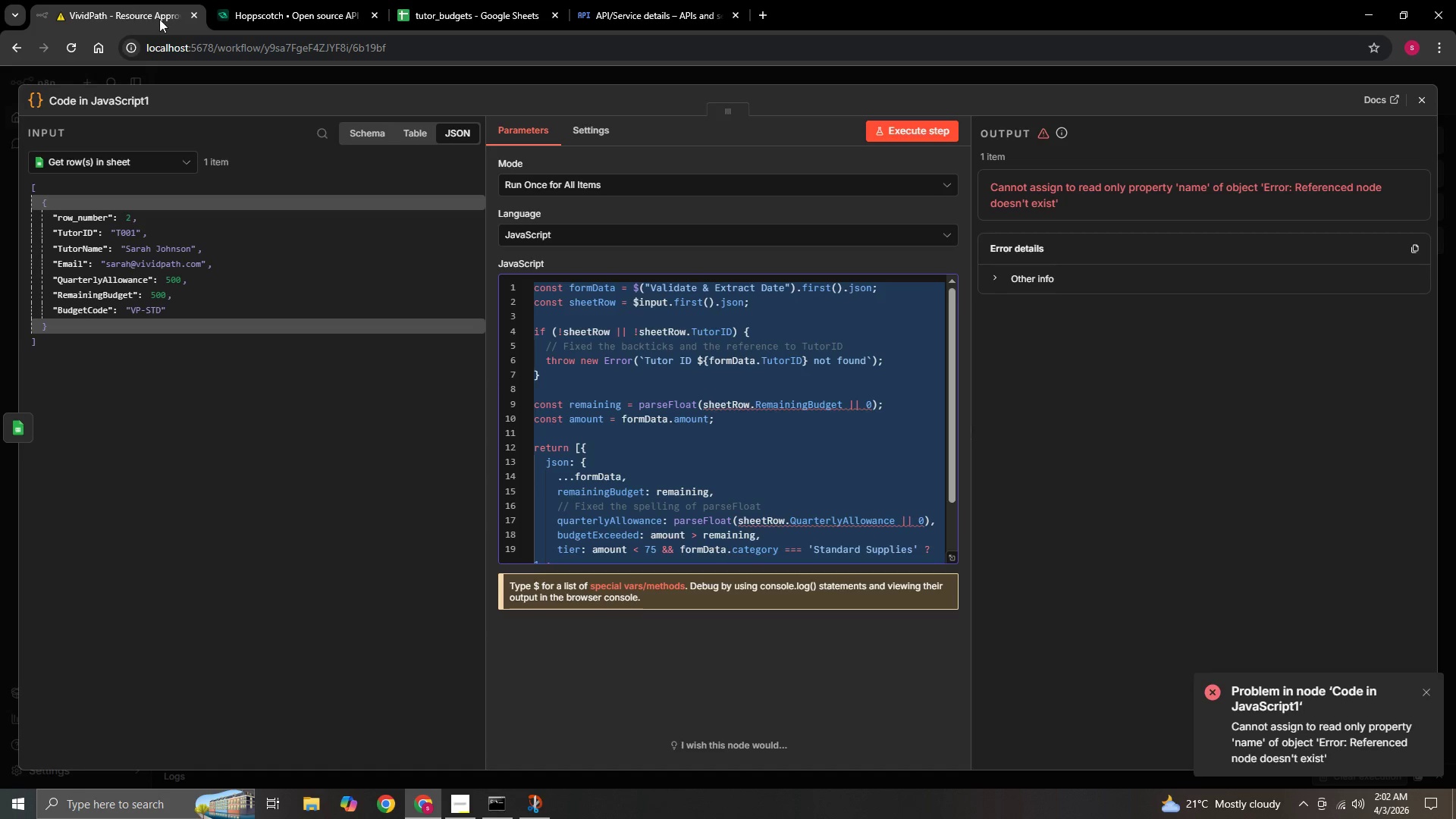 
left_click([159, 19])
 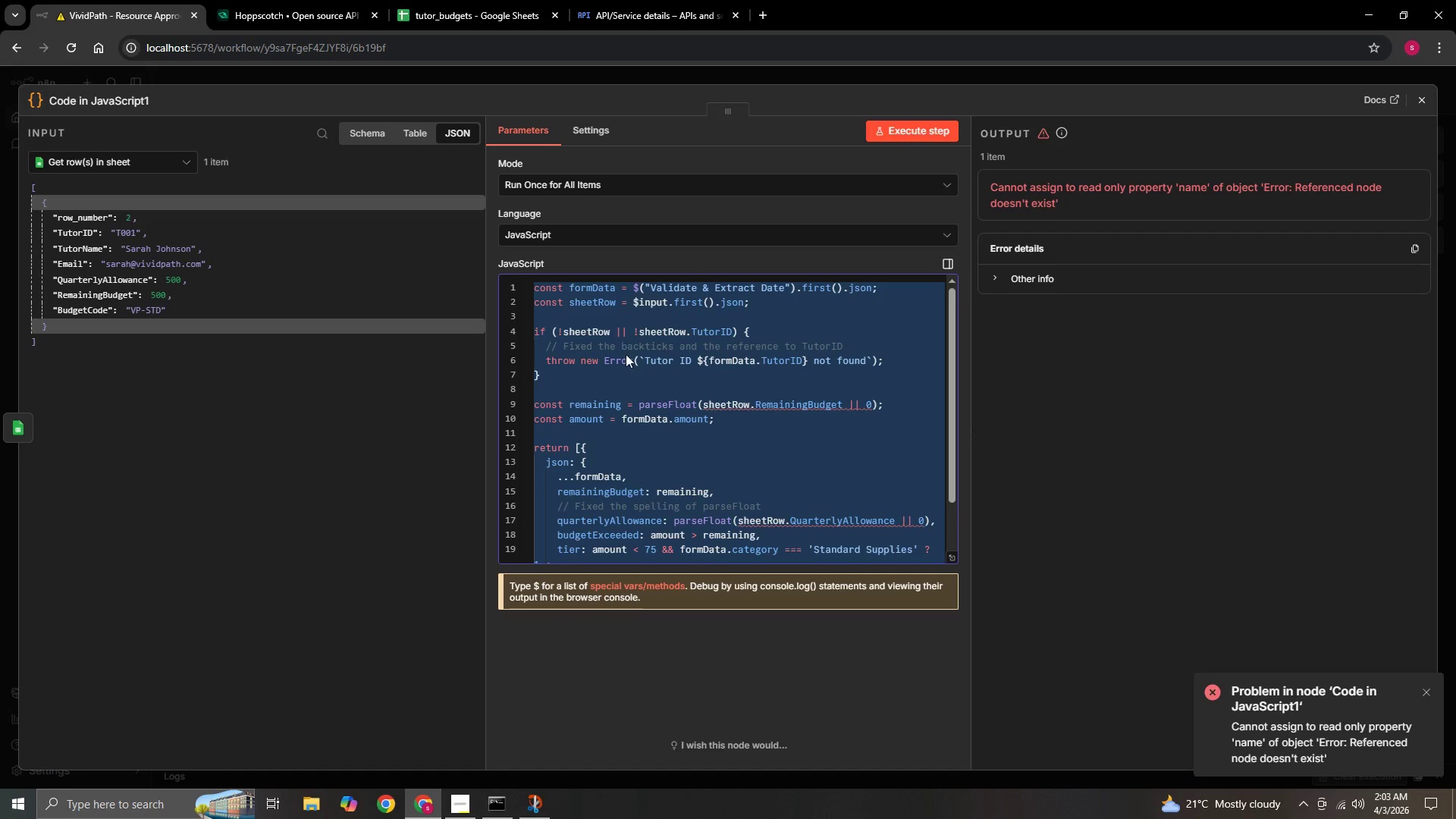 
left_click([626, 354])
 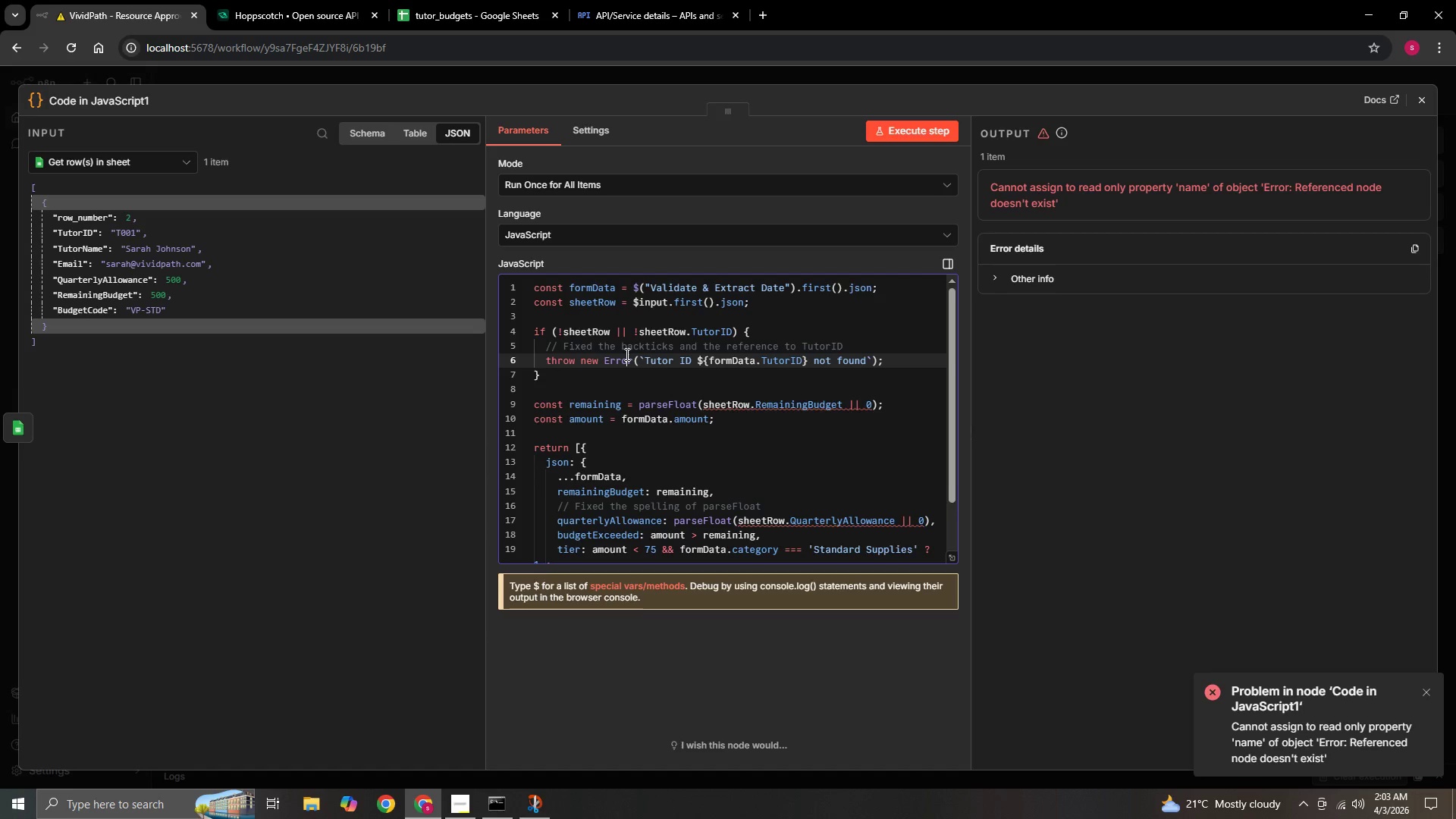 
key(Control+A)
 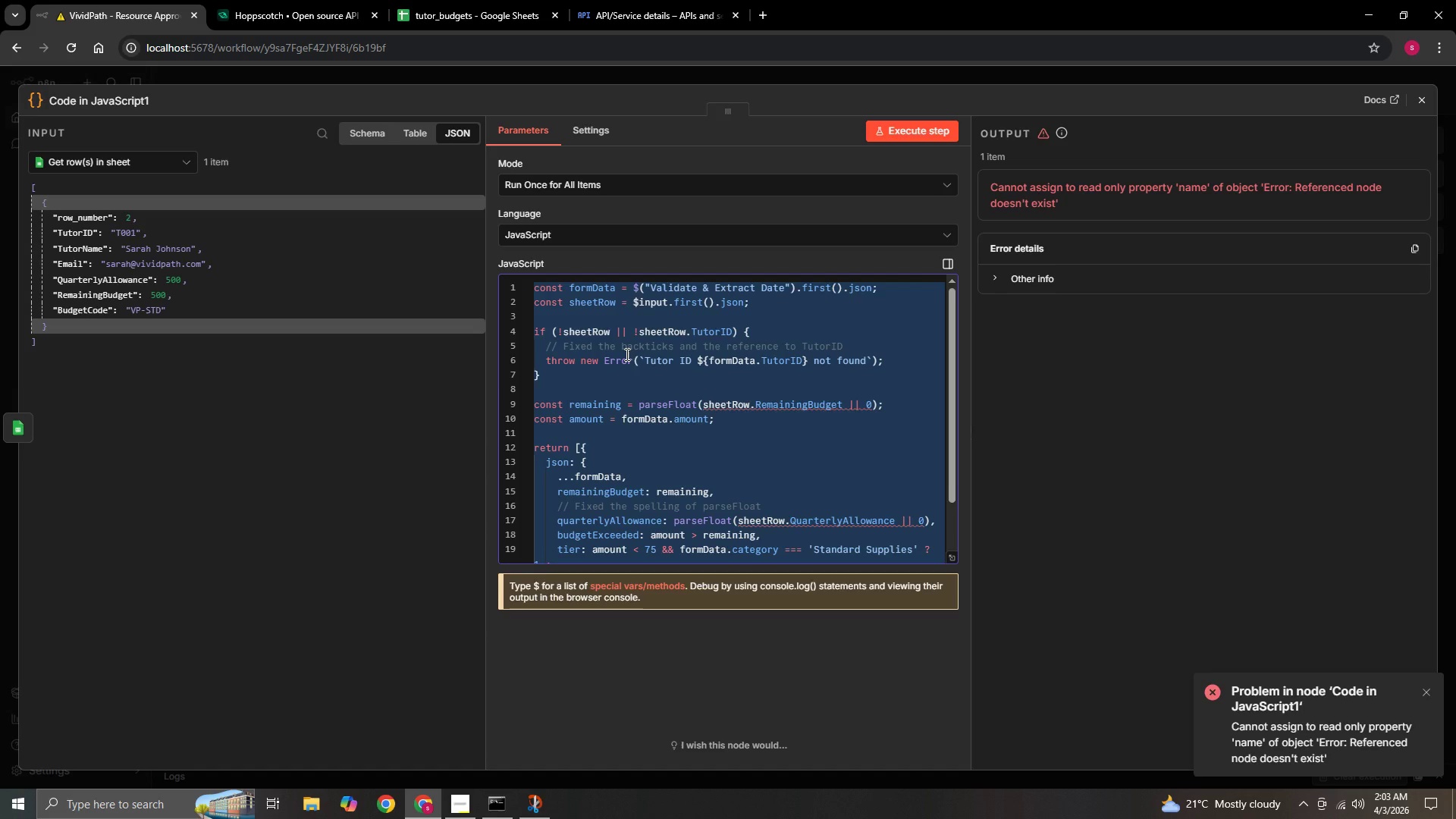 
key(Control+V)
 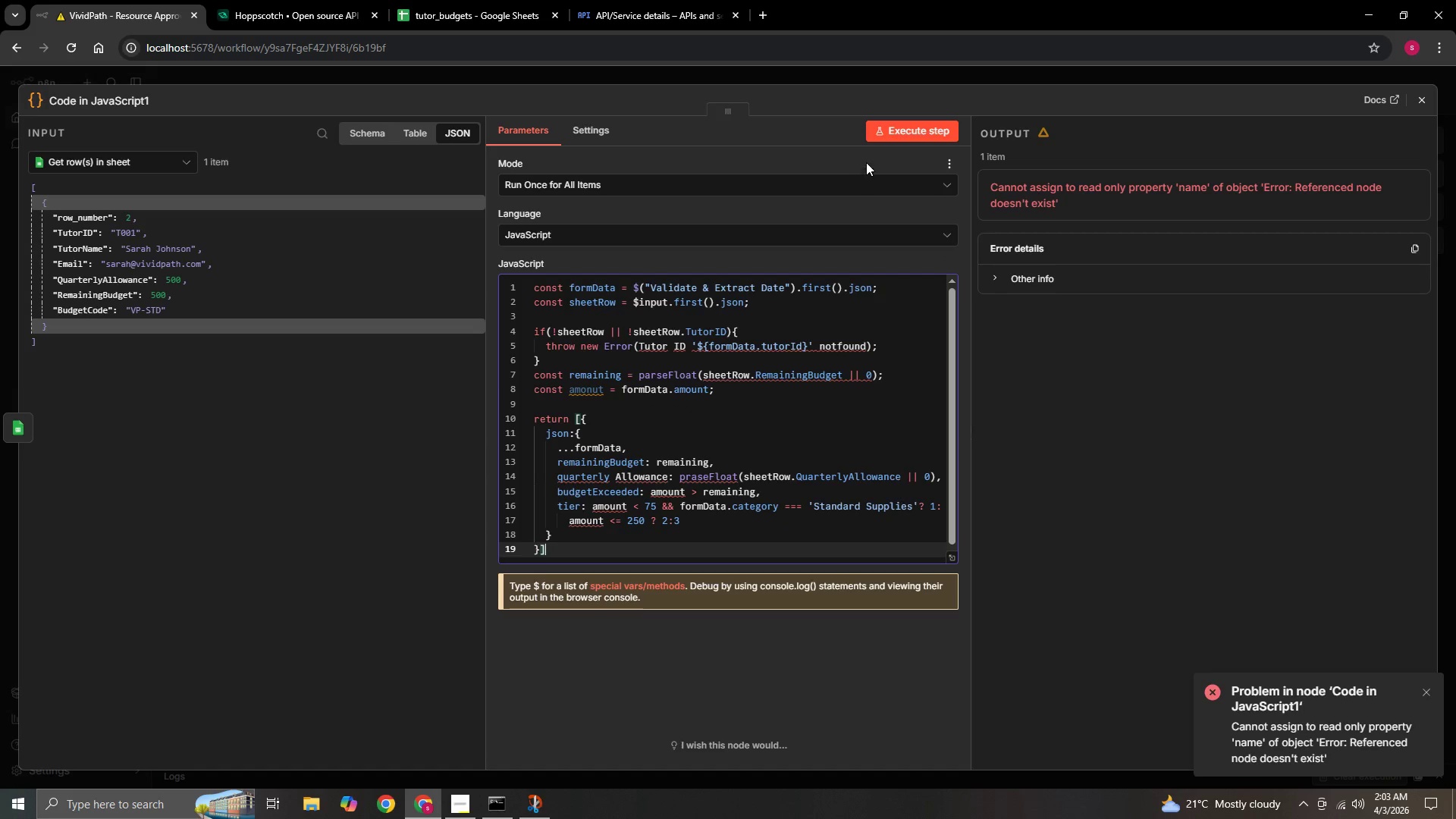 
left_click([898, 127])
 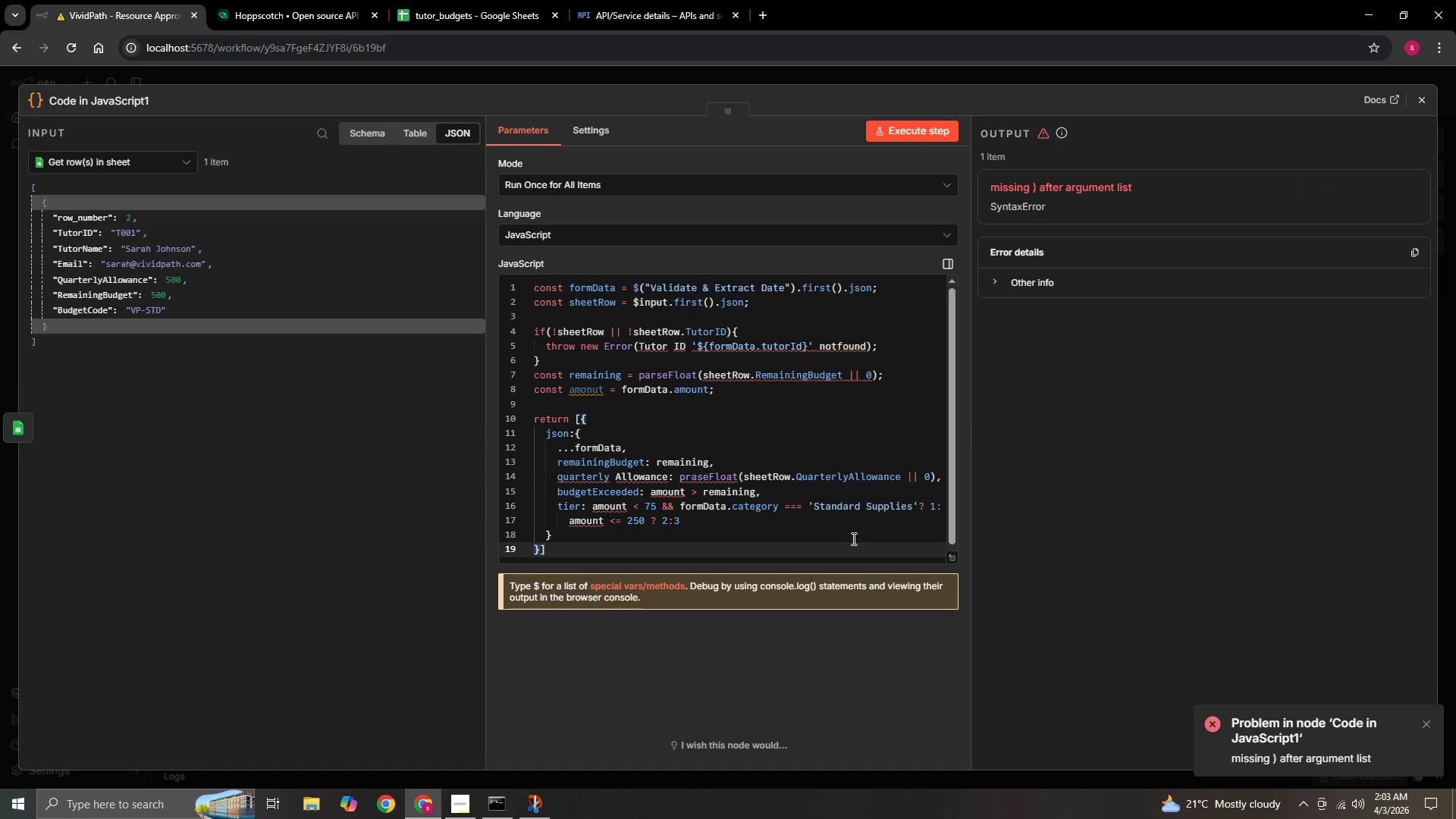 
left_click([659, 5])
 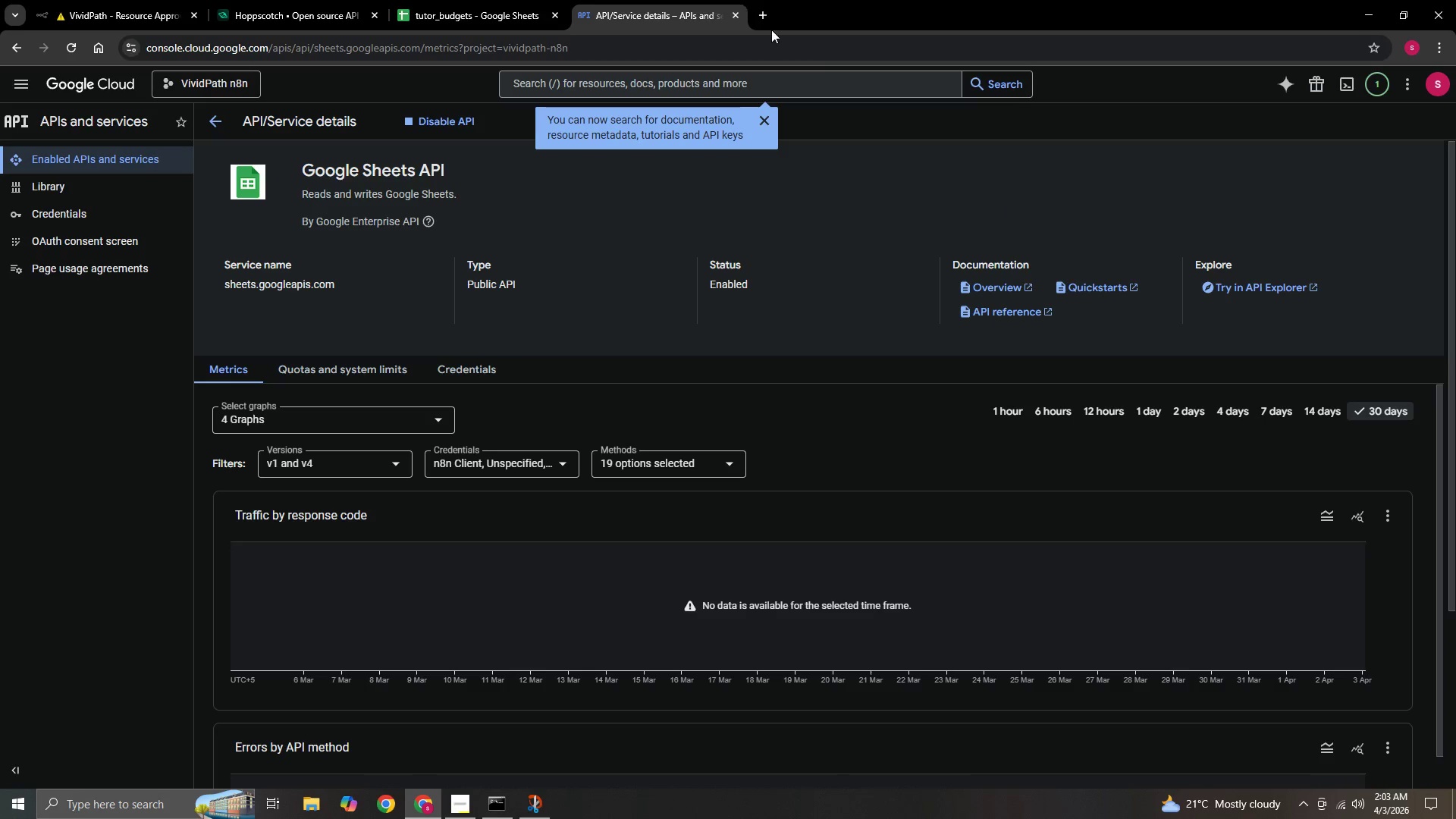 
left_click([763, 17])
 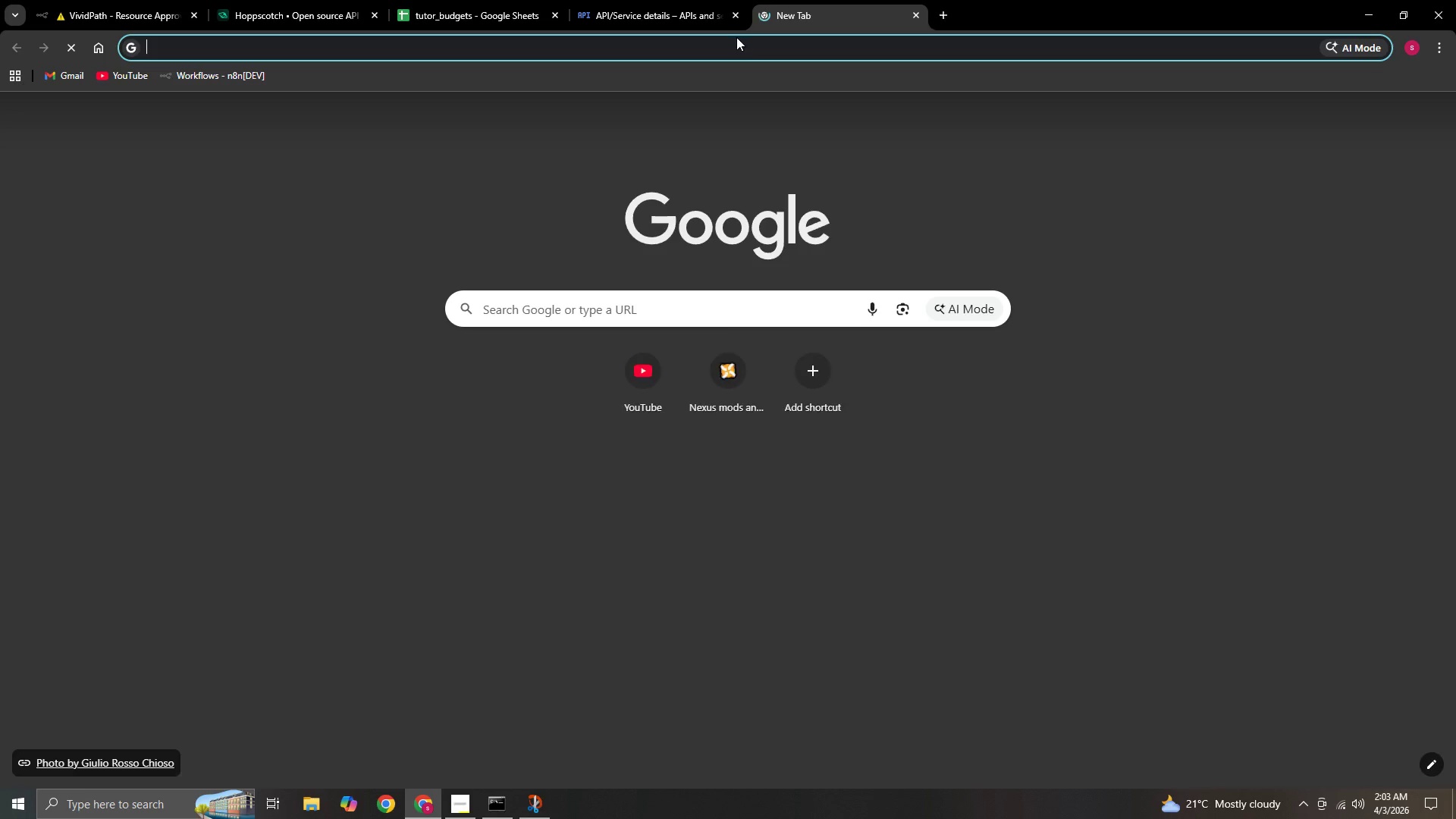 
left_click([736, 38])
 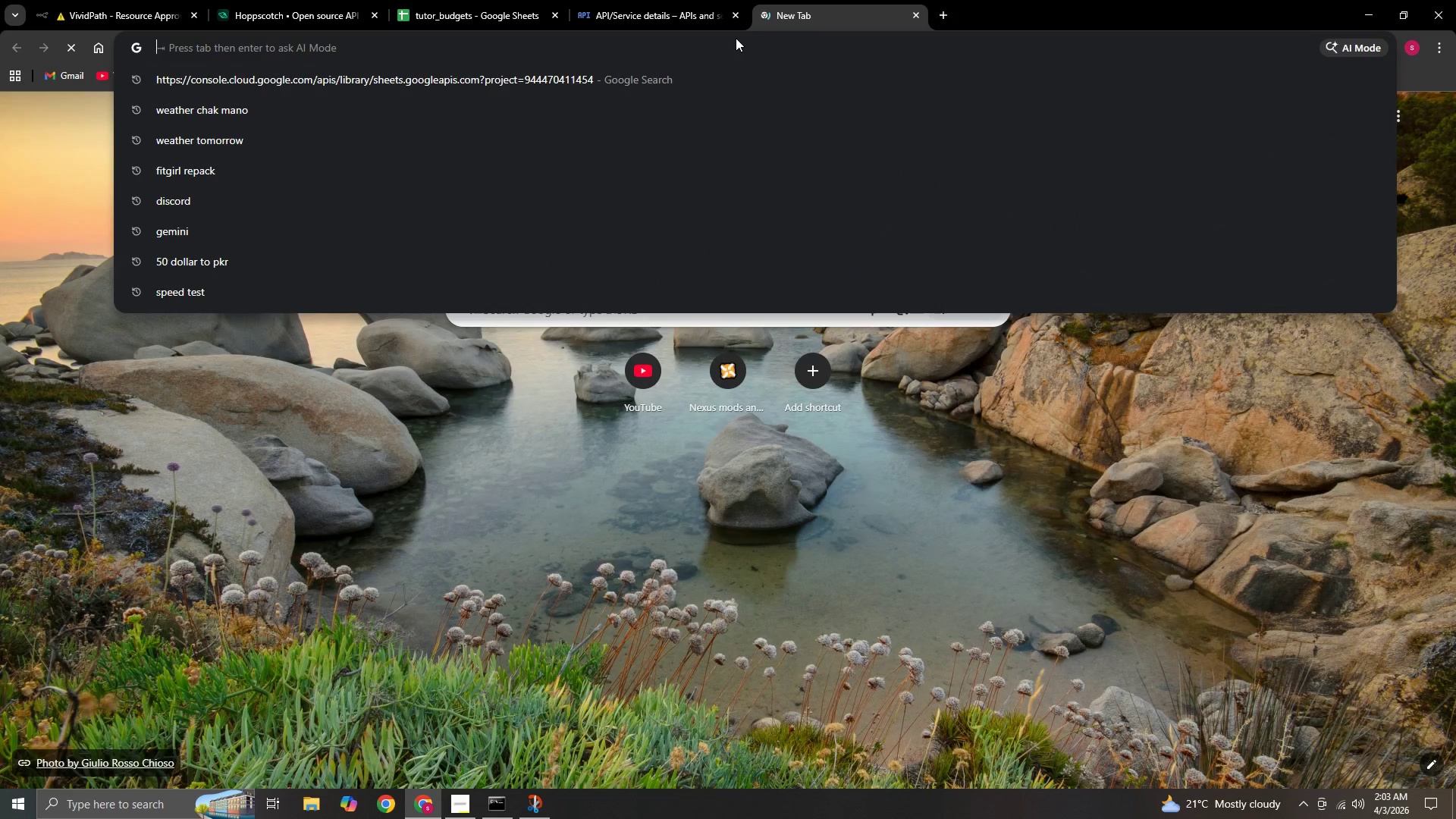 
type(gem)
 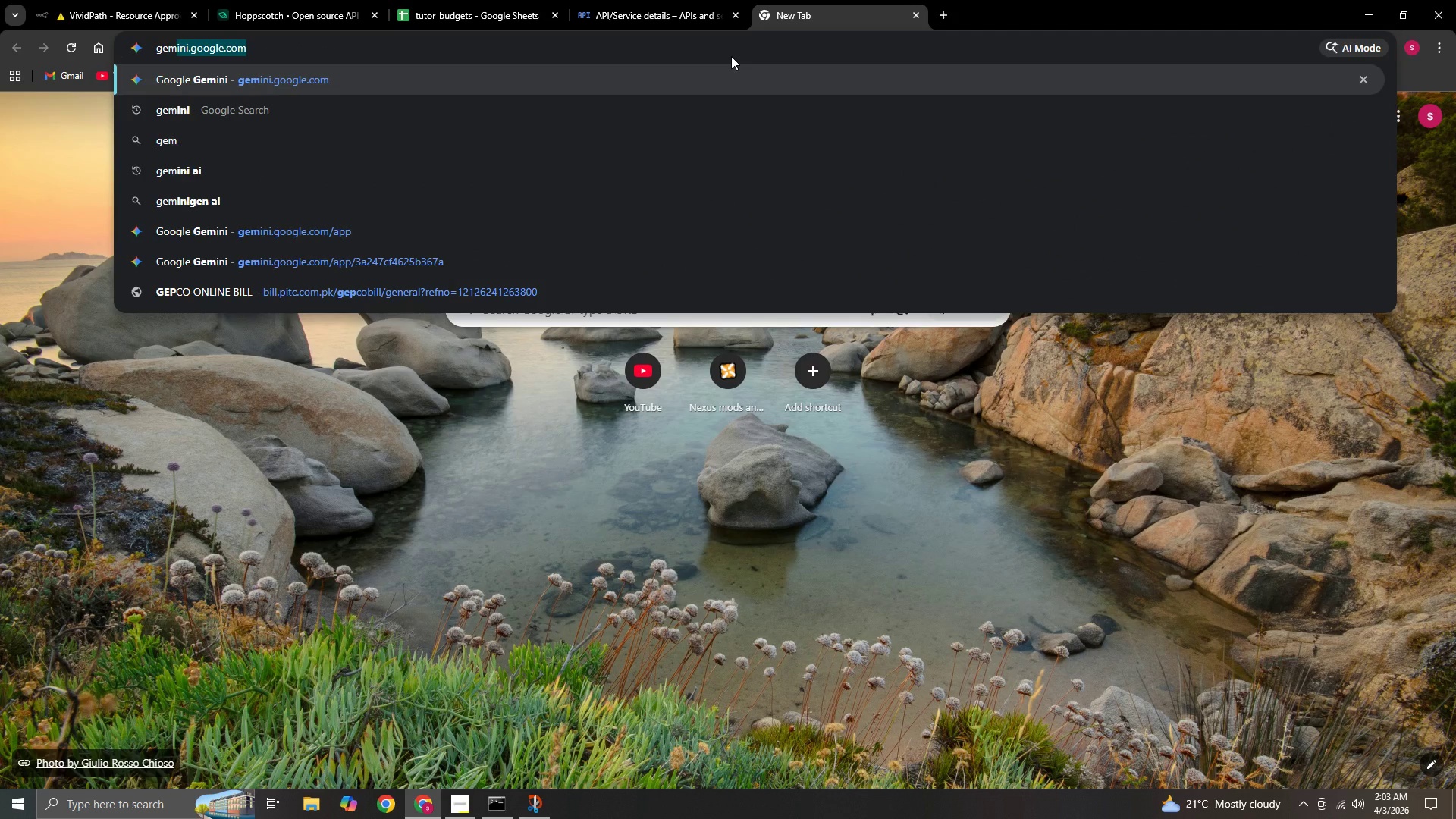 
key(Enter)
 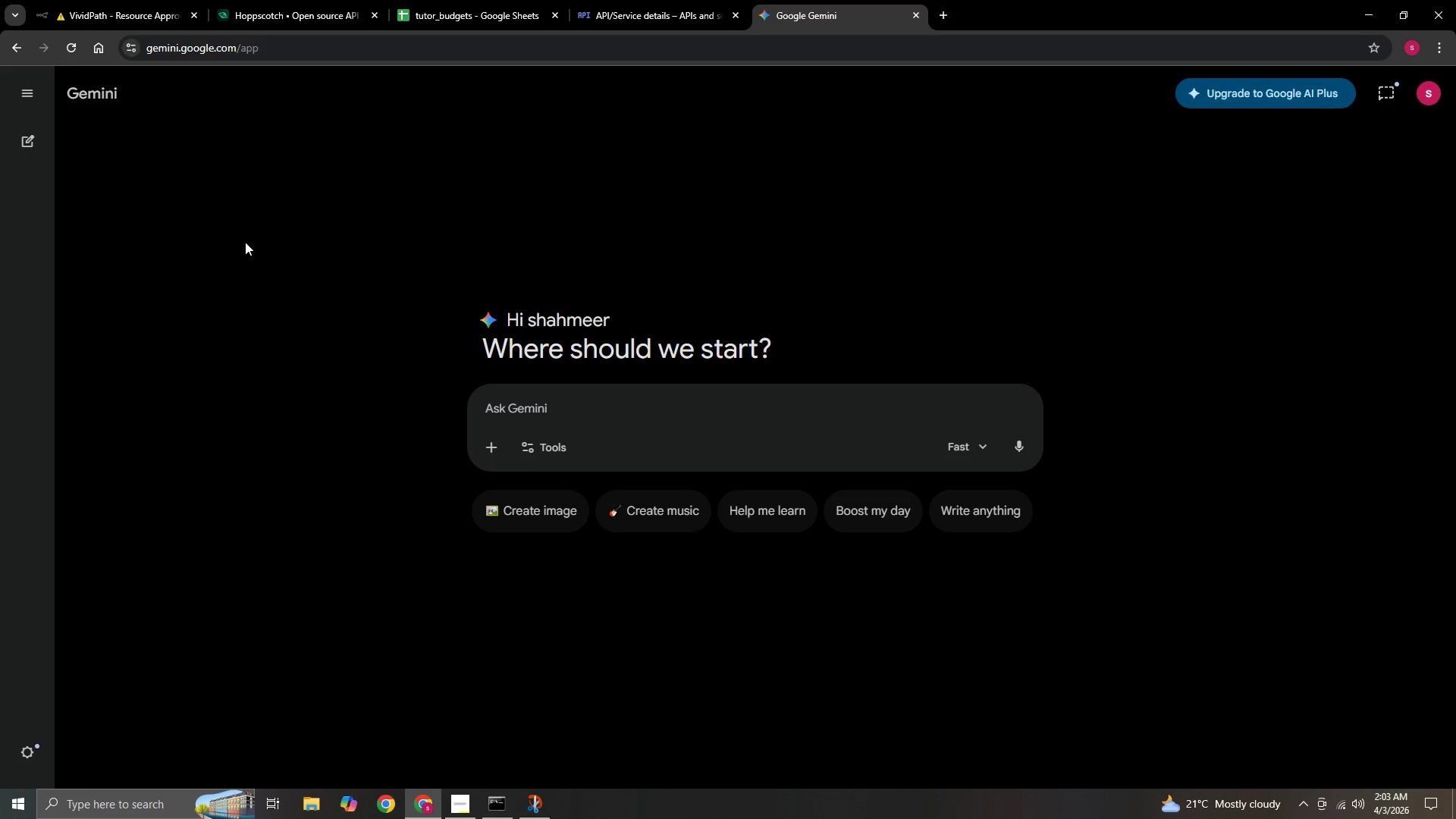 
left_click([18, 86])
 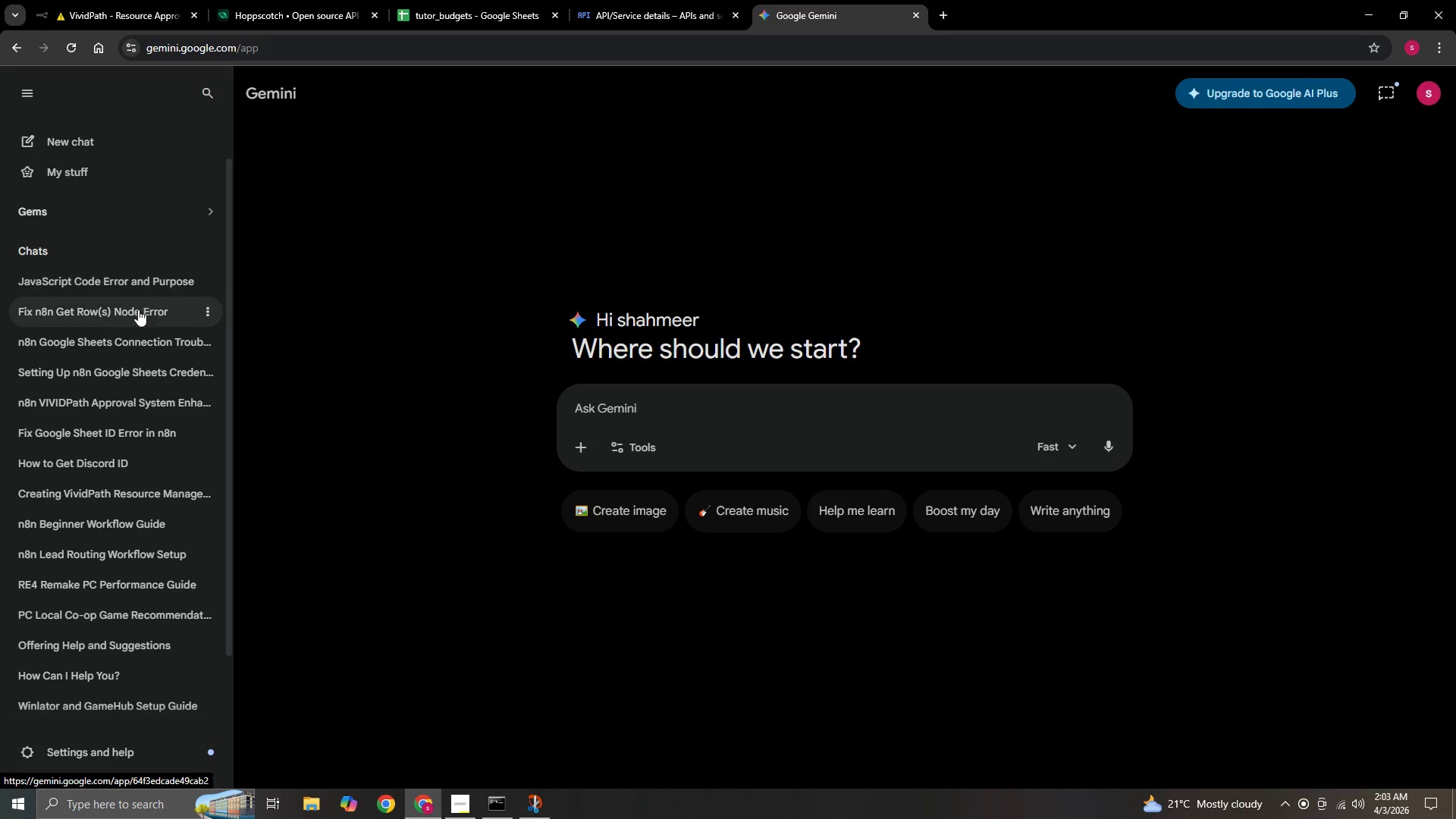 
left_click([146, 284])
 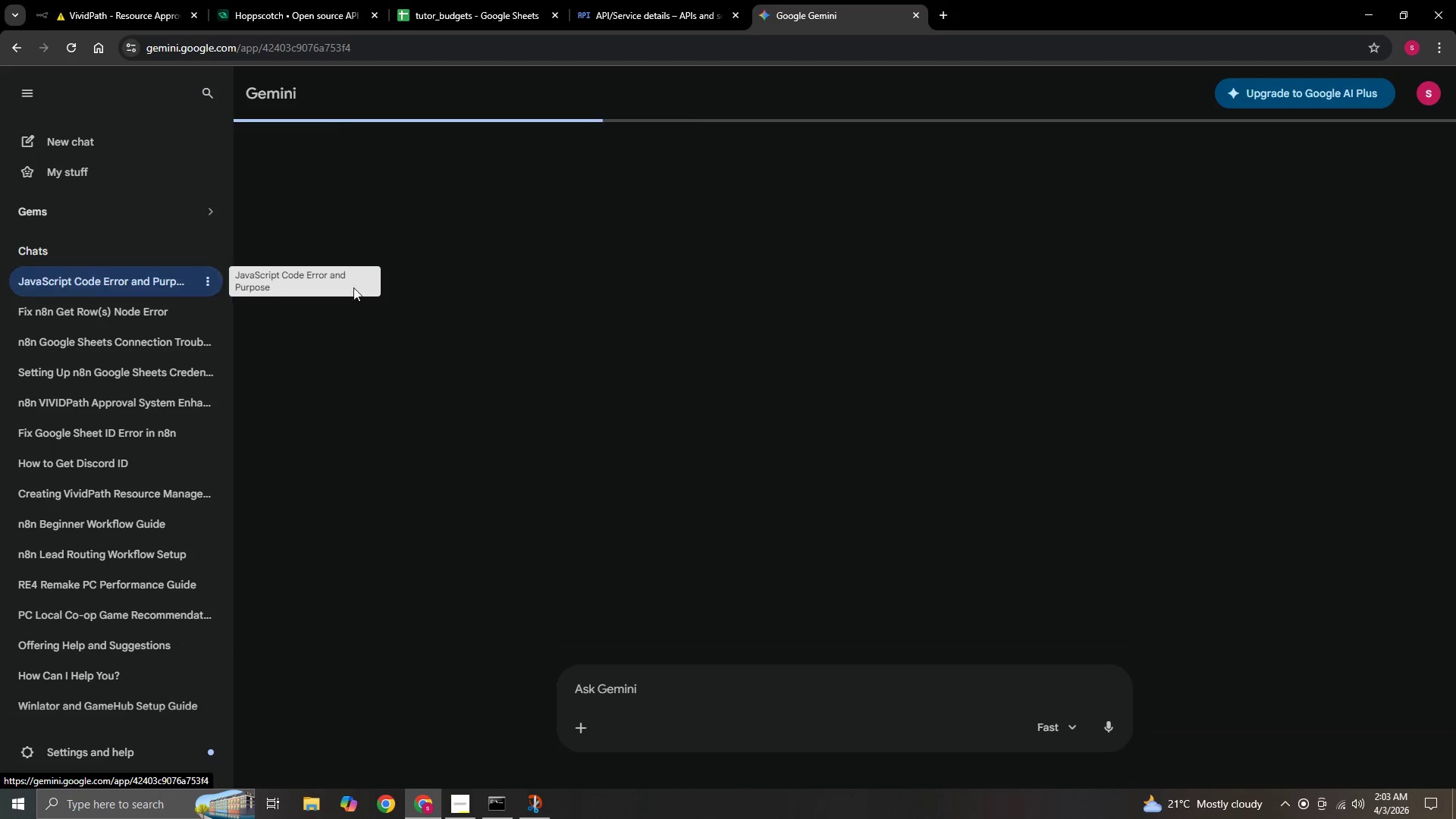 
left_click([436, 305])
 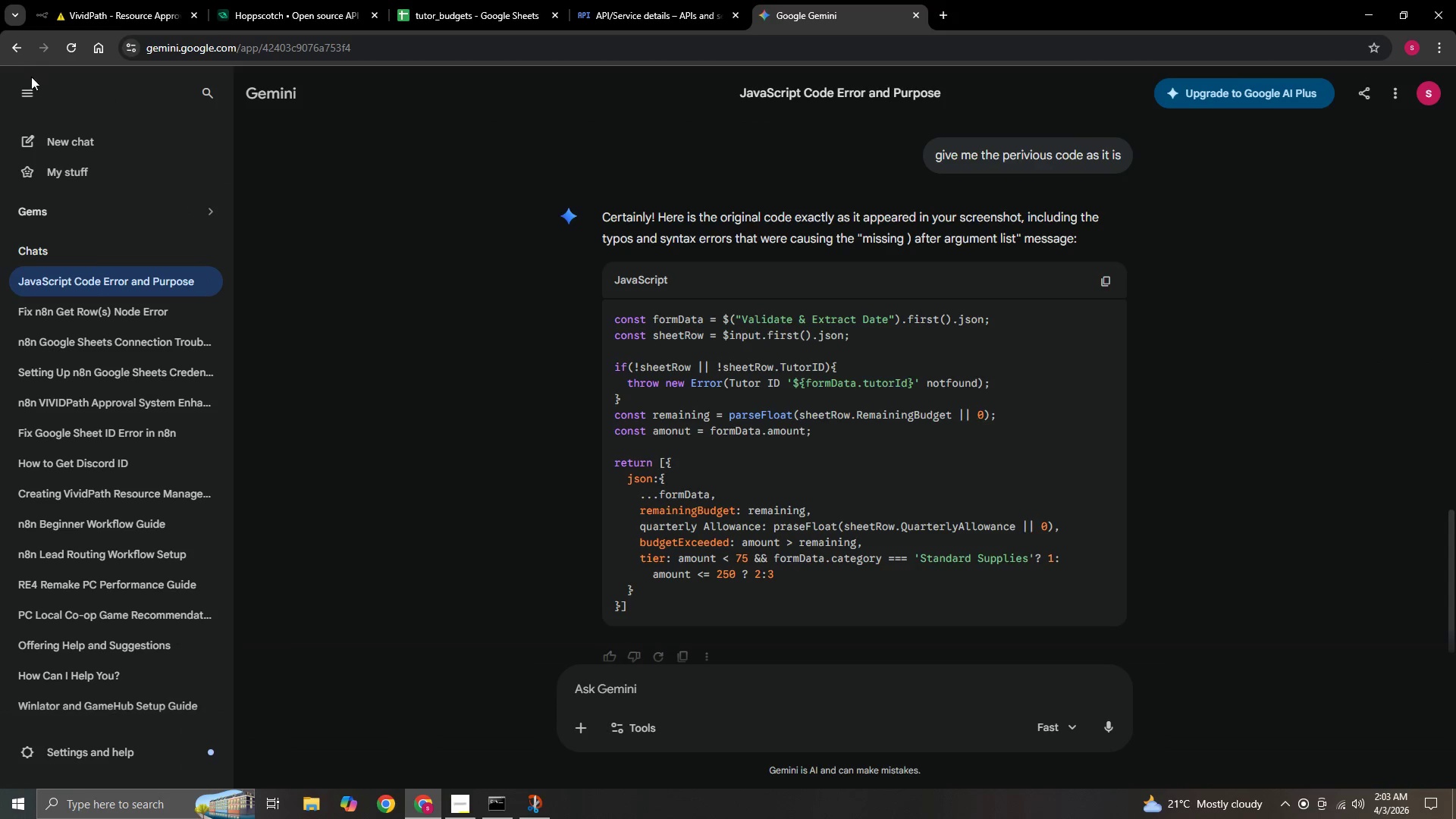 
left_click([31, 90])
 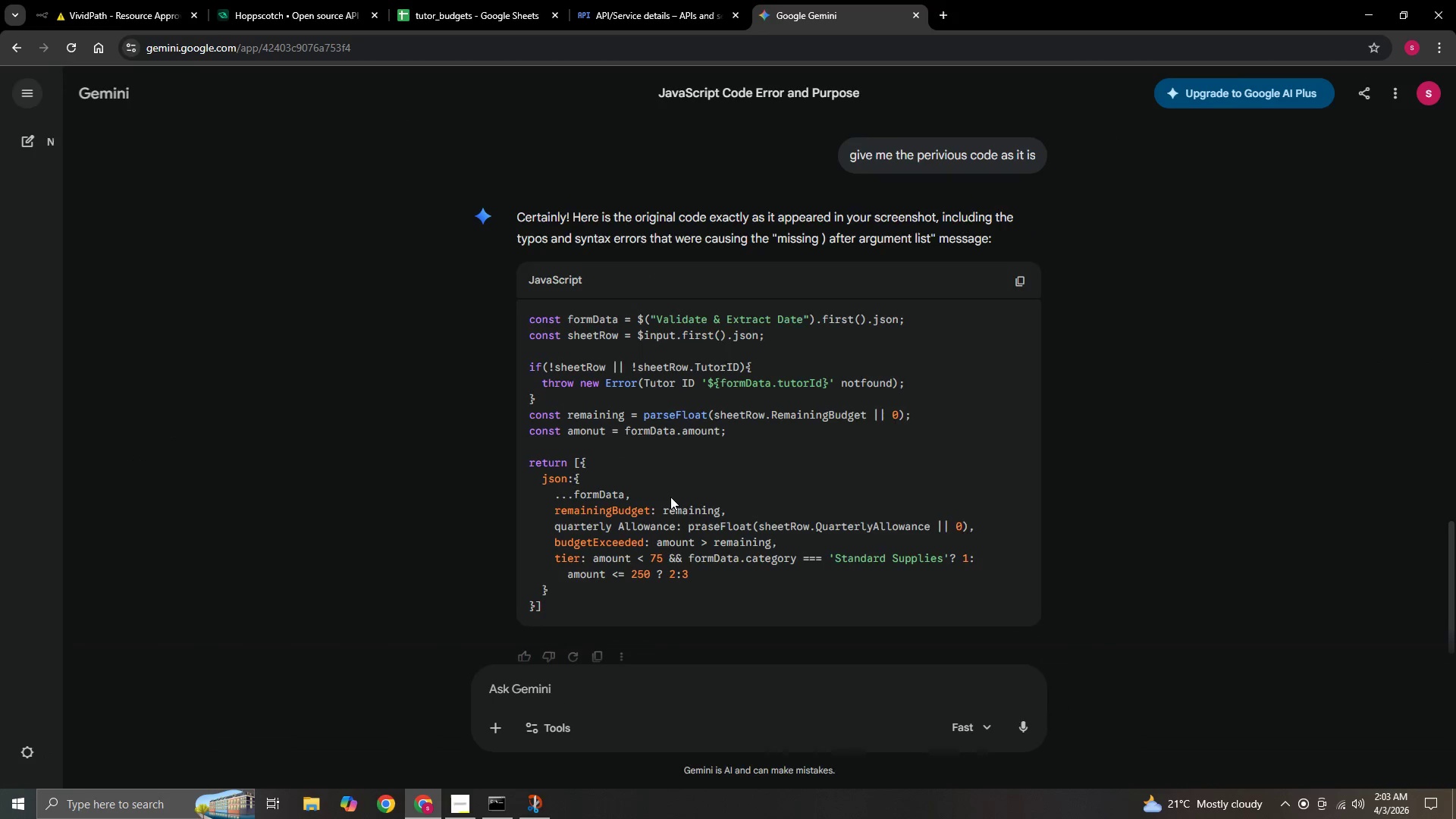 
scroll: coordinate [710, 510], scroll_direction: down, amount: 3.0
 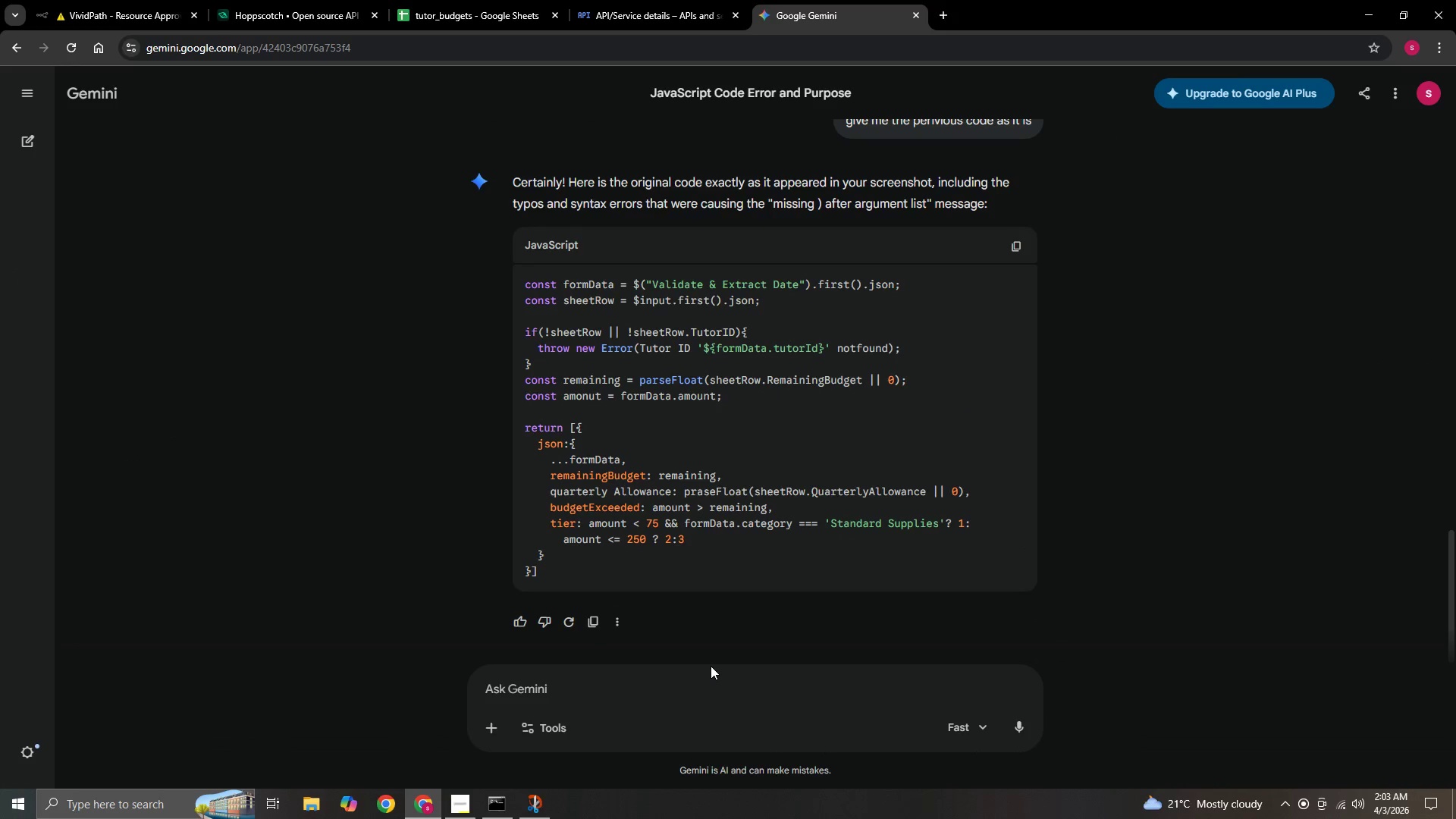 
scroll: coordinate [748, 576], scroll_direction: up, amount: 4.0
 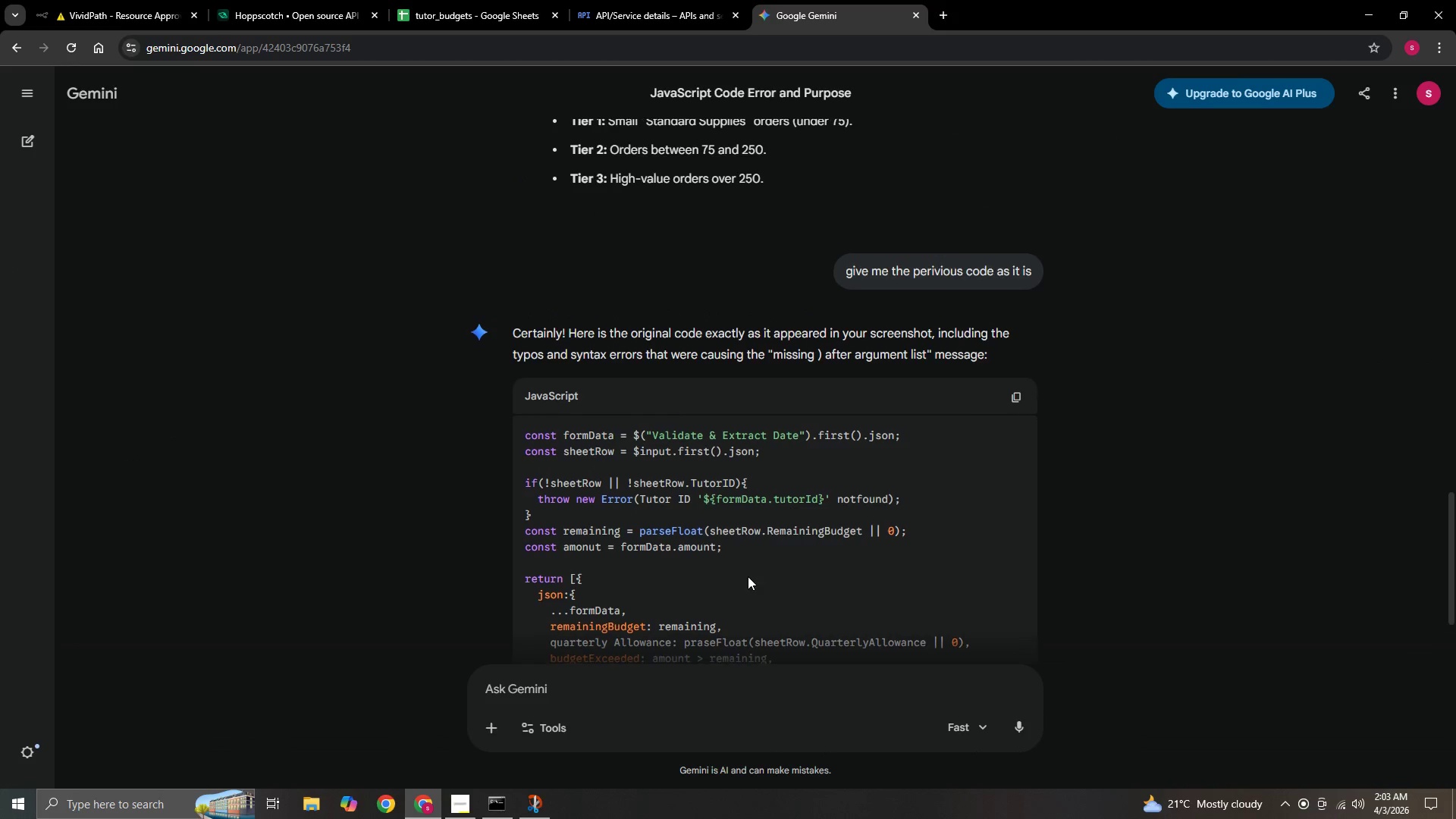 
scroll: coordinate [695, 553], scroll_direction: down, amount: 3.0
 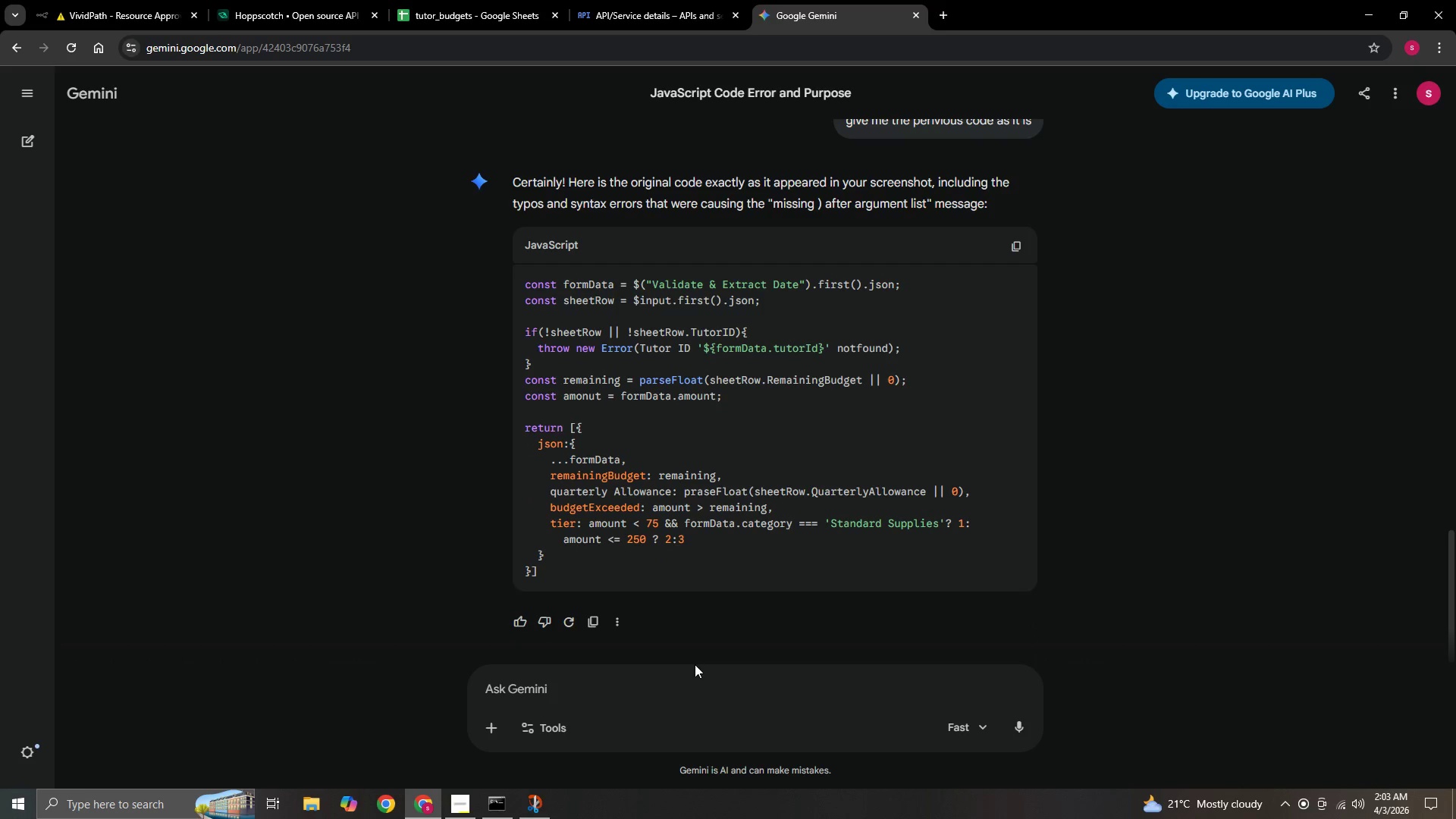 
left_click([685, 682])
 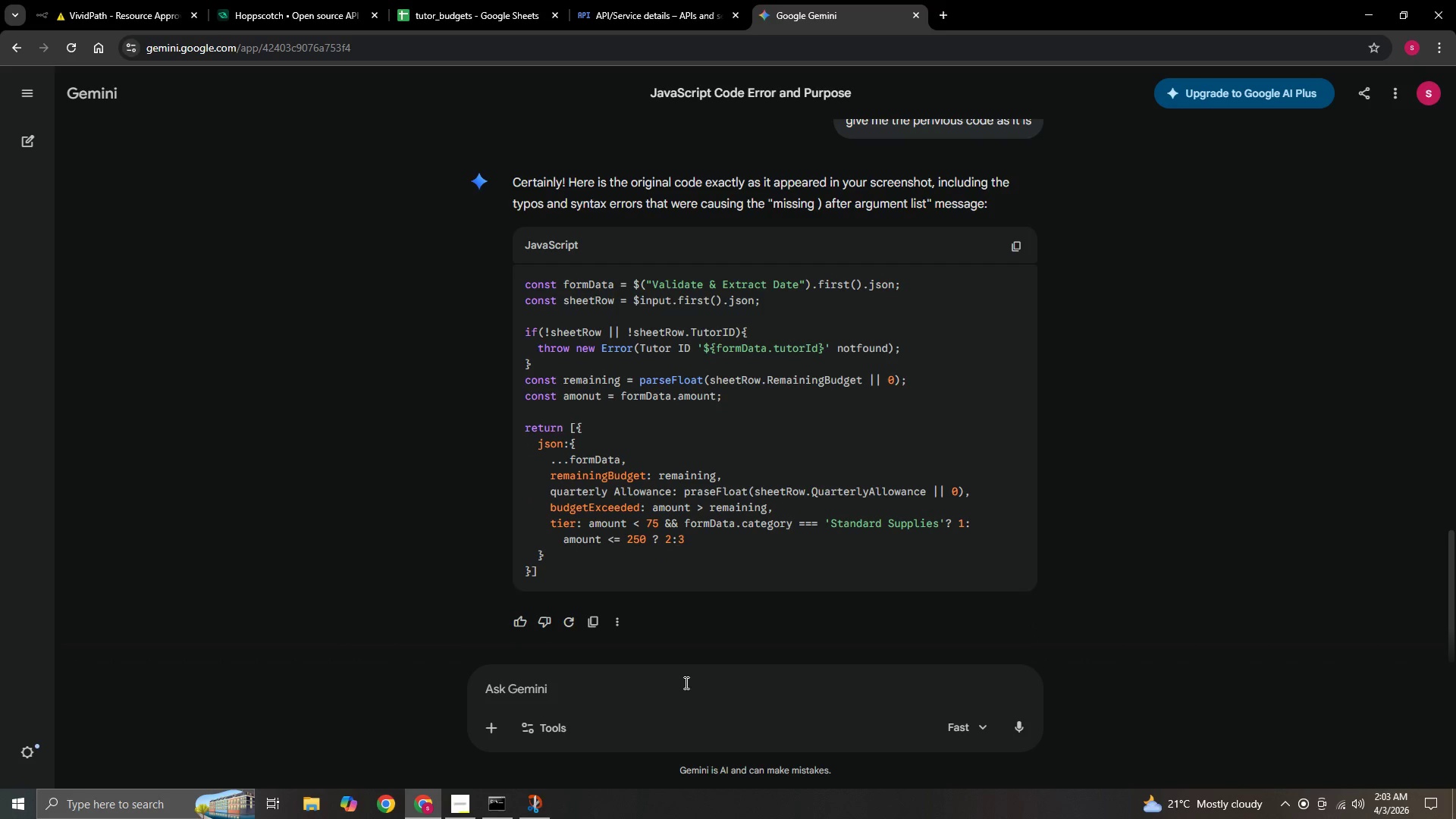 
type(just keep it but )
 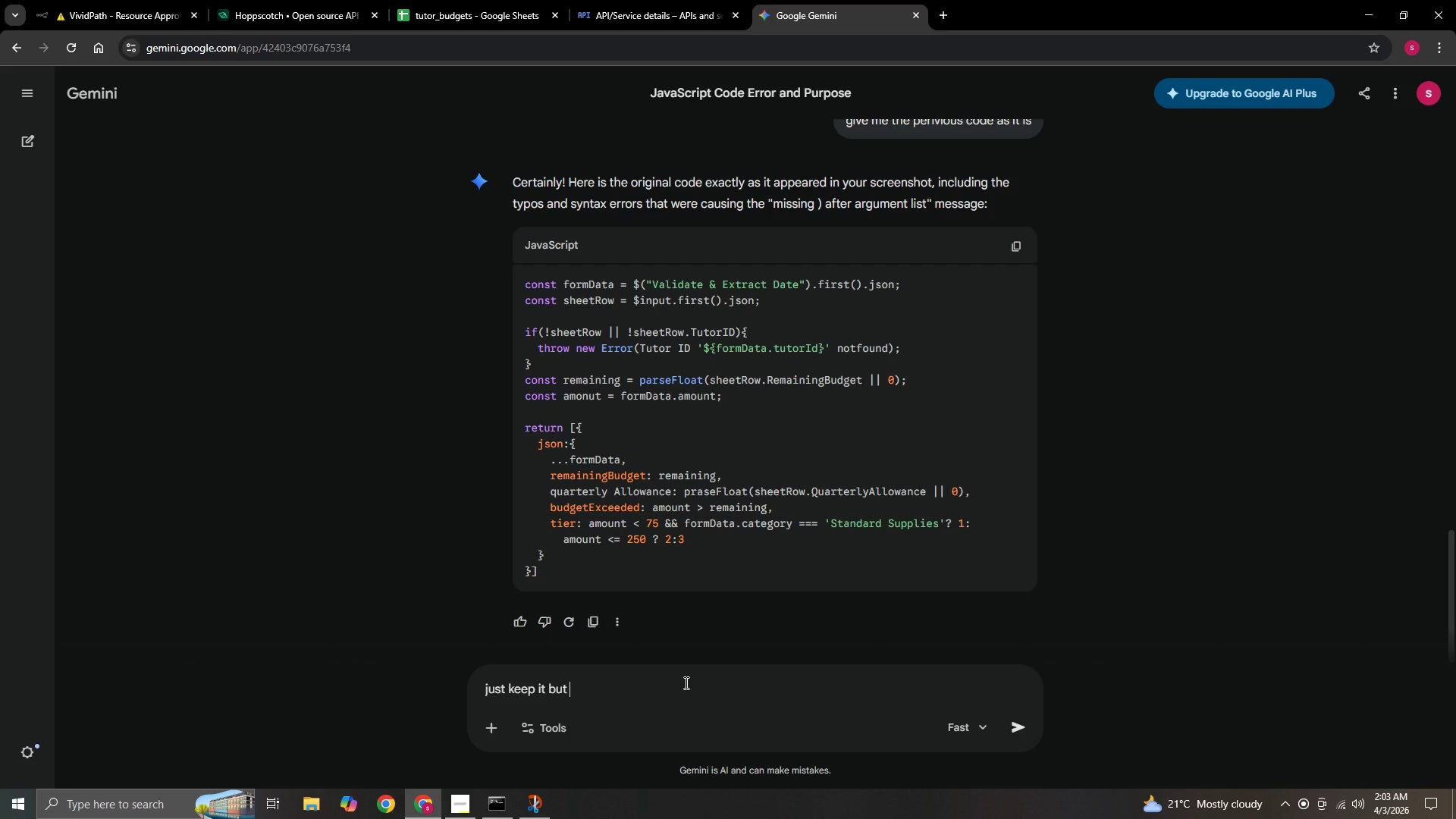 
wait(7.41)
 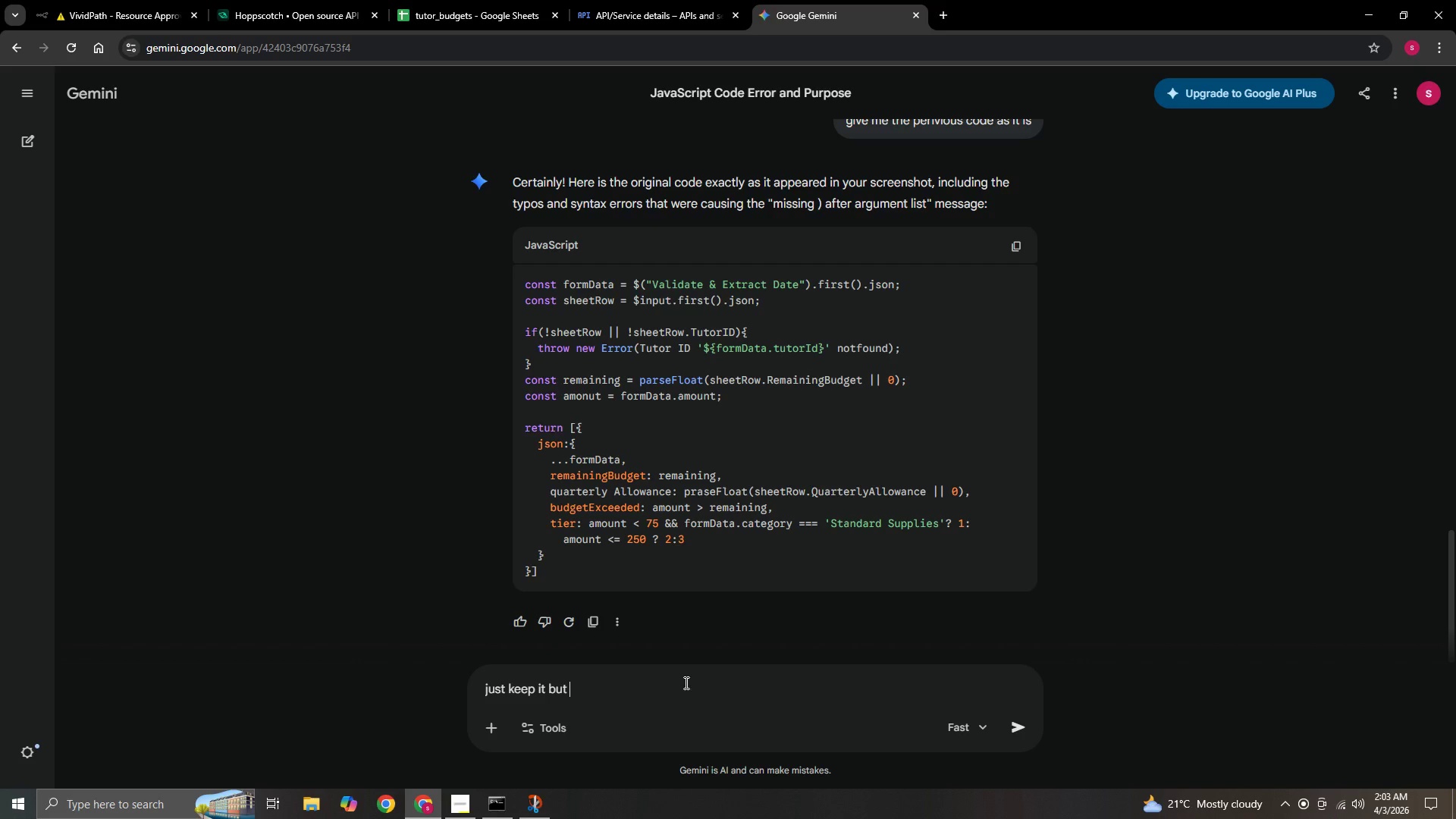 
type(fix the syntax ee)
key(Backspace)
type(rror)
 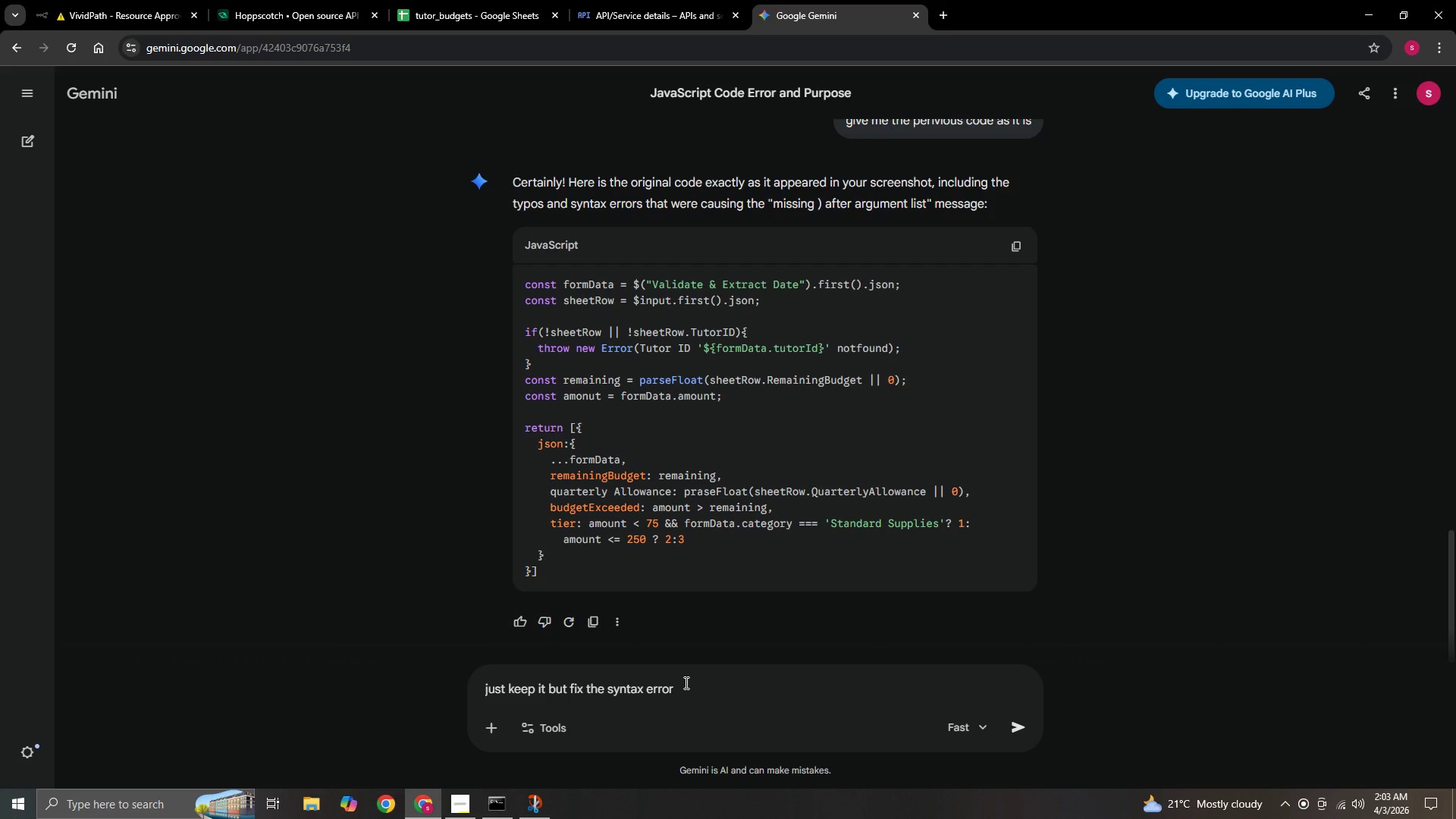 
key(Enter)
 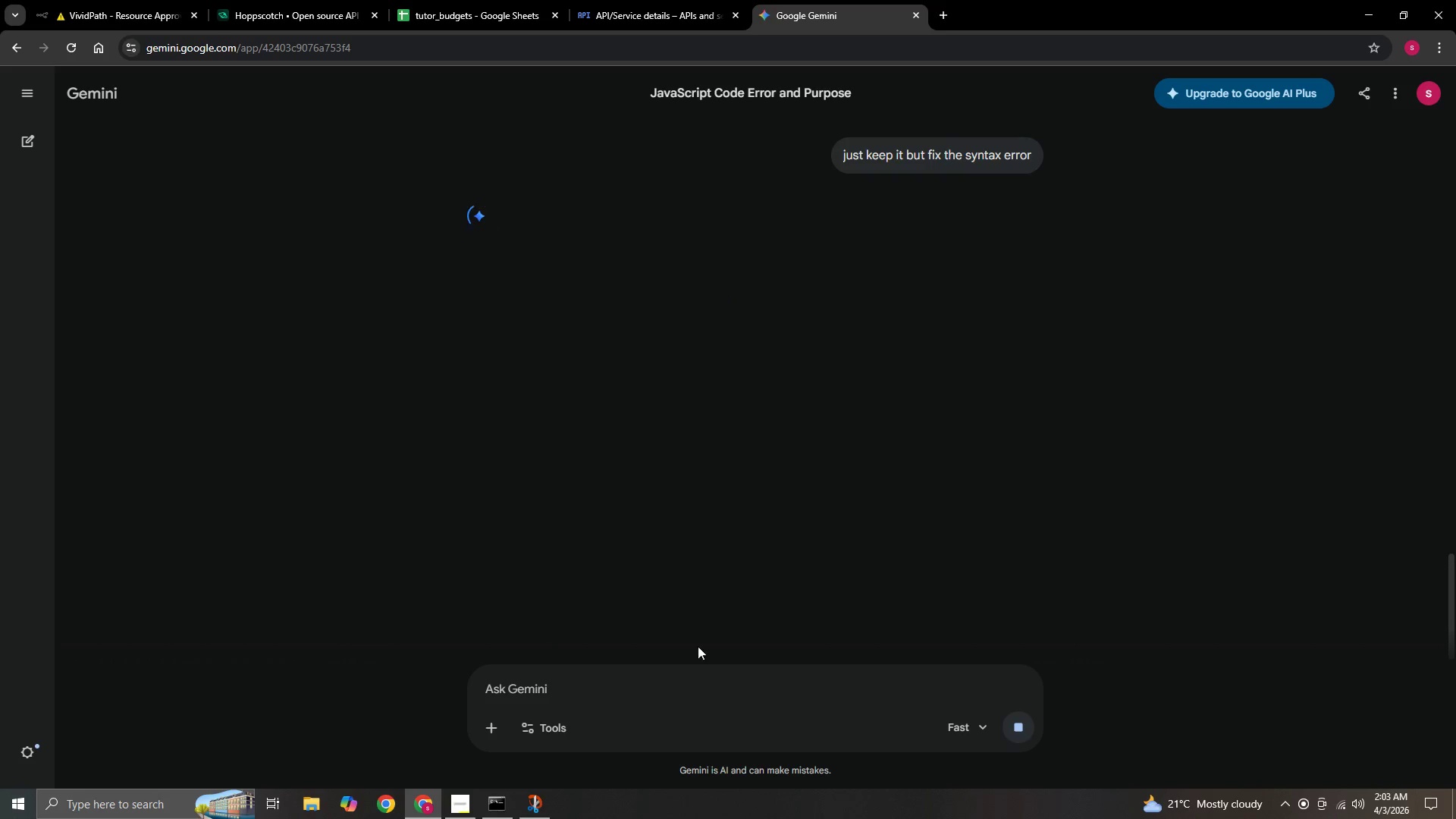 
scroll: coordinate [724, 533], scroll_direction: down, amount: 3.0
 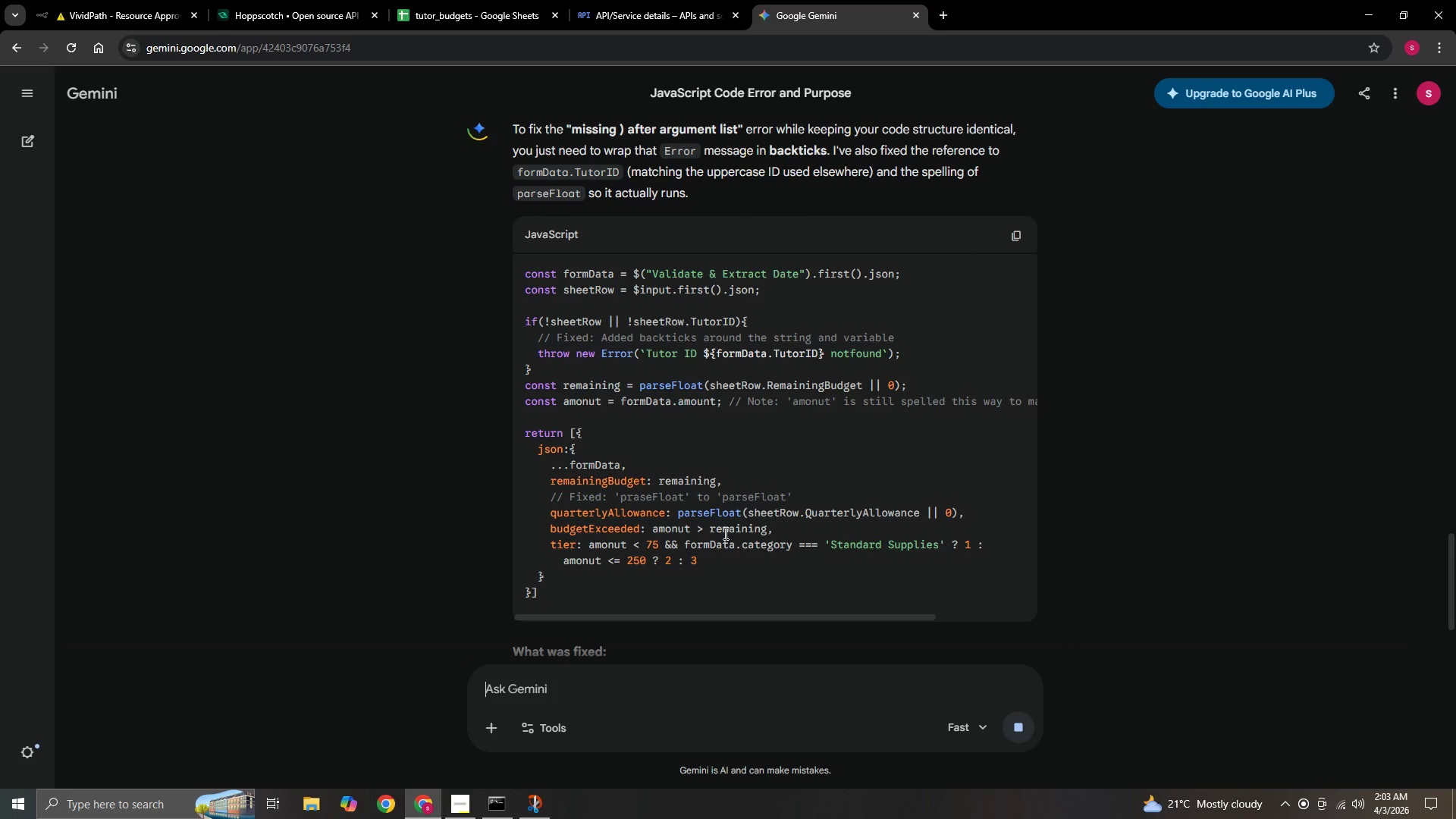 
scroll: coordinate [724, 533], scroll_direction: up, amount: 10.0
 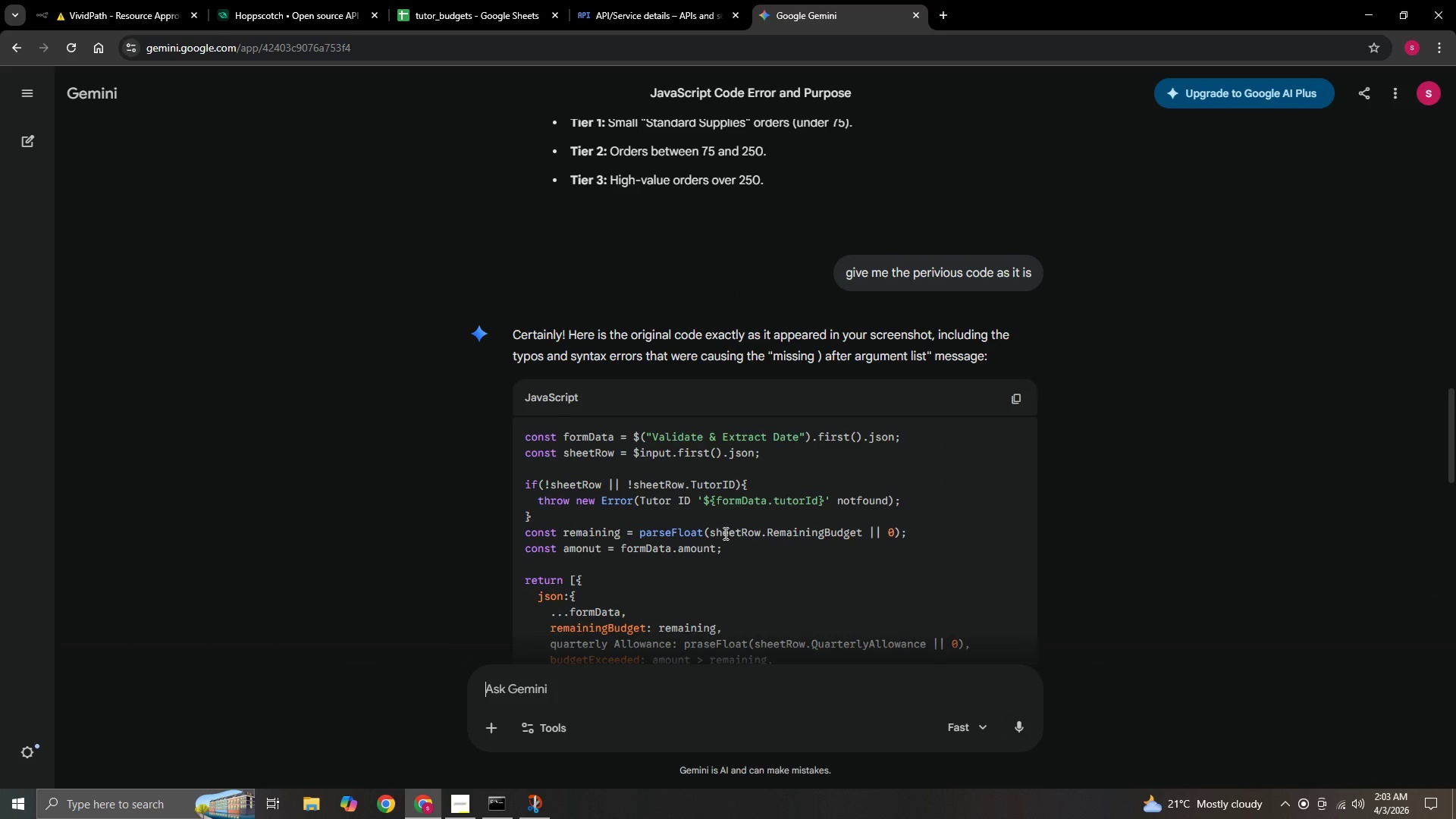 
scroll: coordinate [724, 533], scroll_direction: down, amount: 3.0
 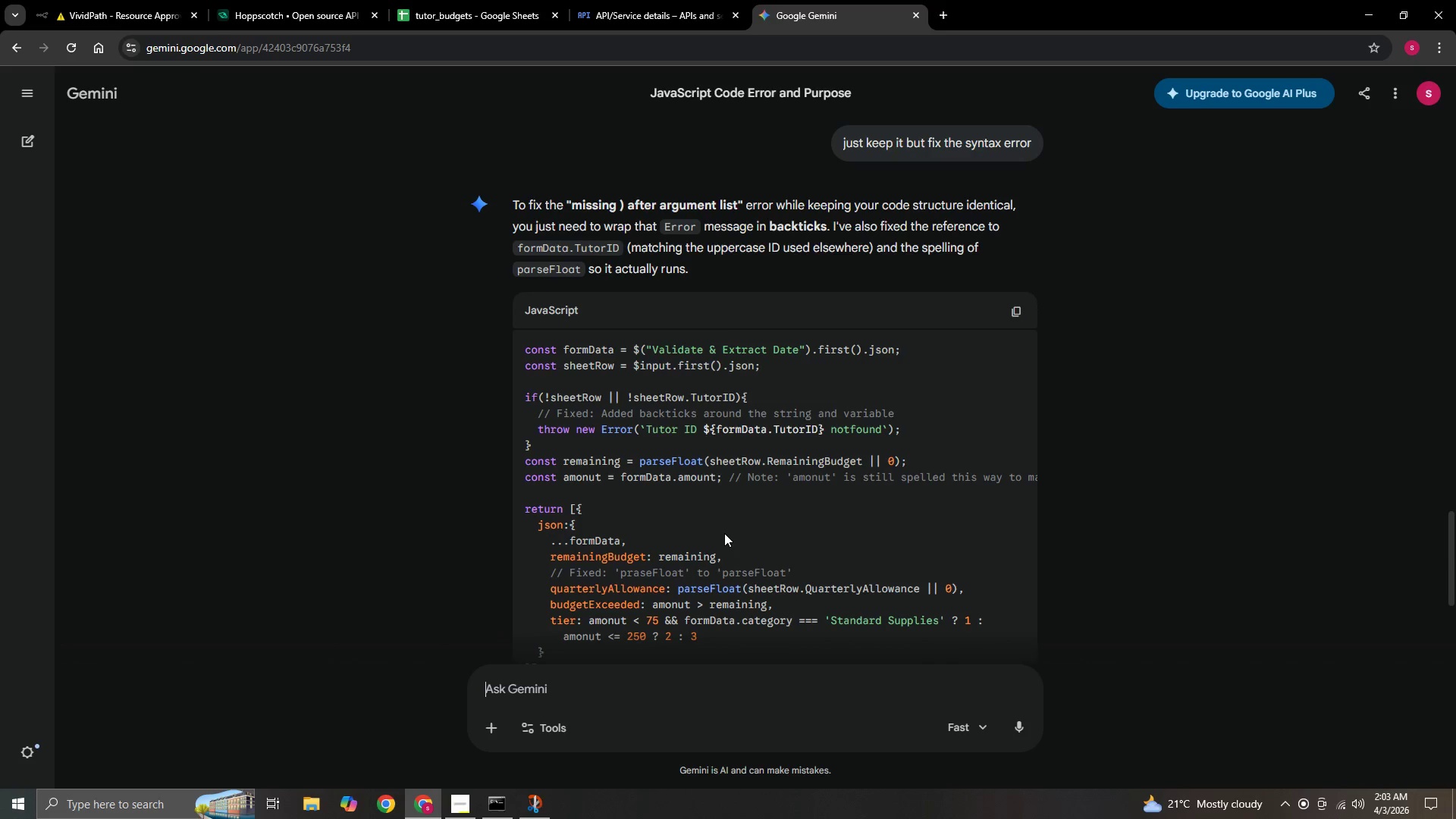 
scroll: coordinate [724, 533], scroll_direction: up, amount: 5.0
 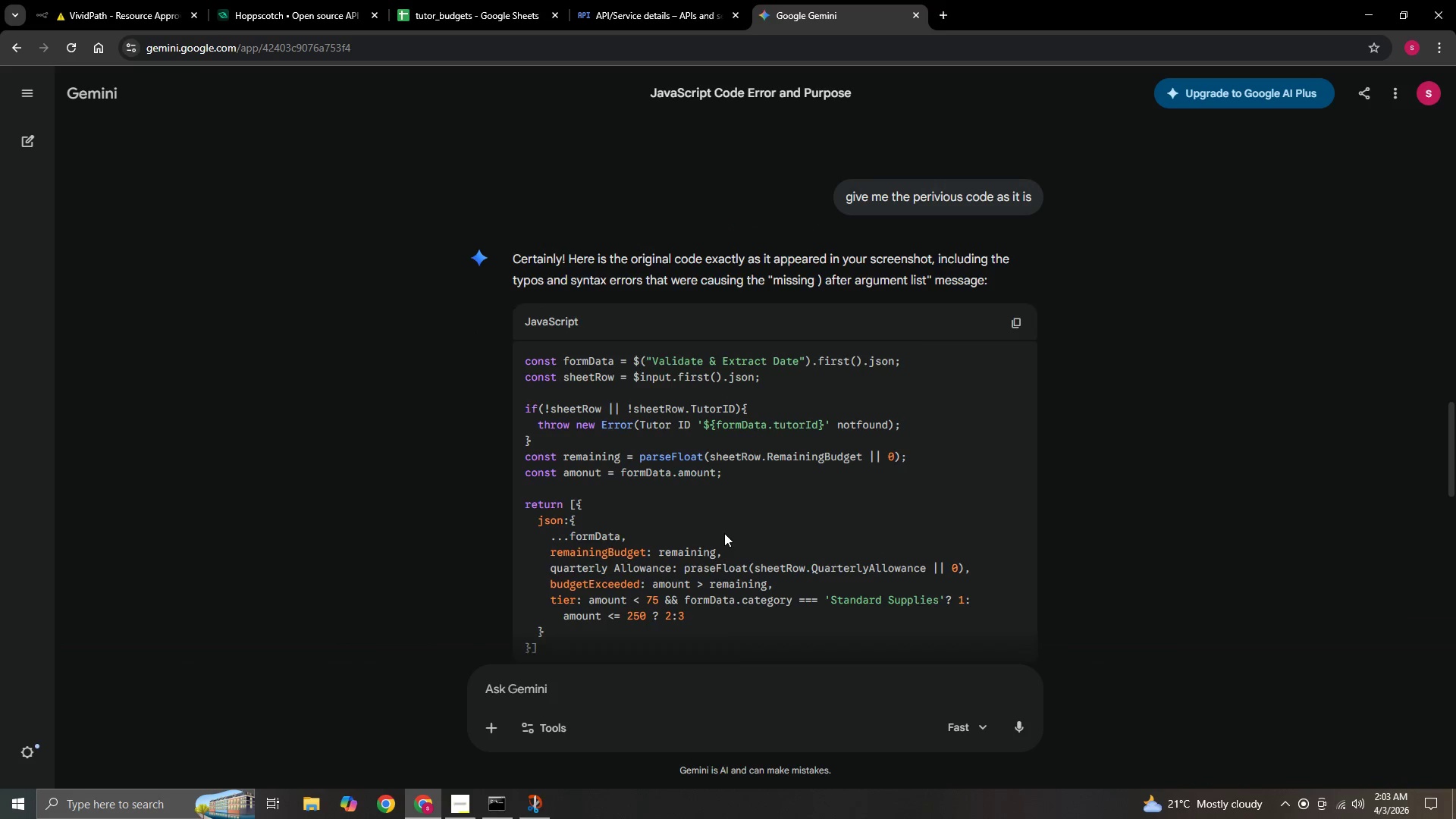 
scroll: coordinate [724, 533], scroll_direction: down, amount: 8.0
 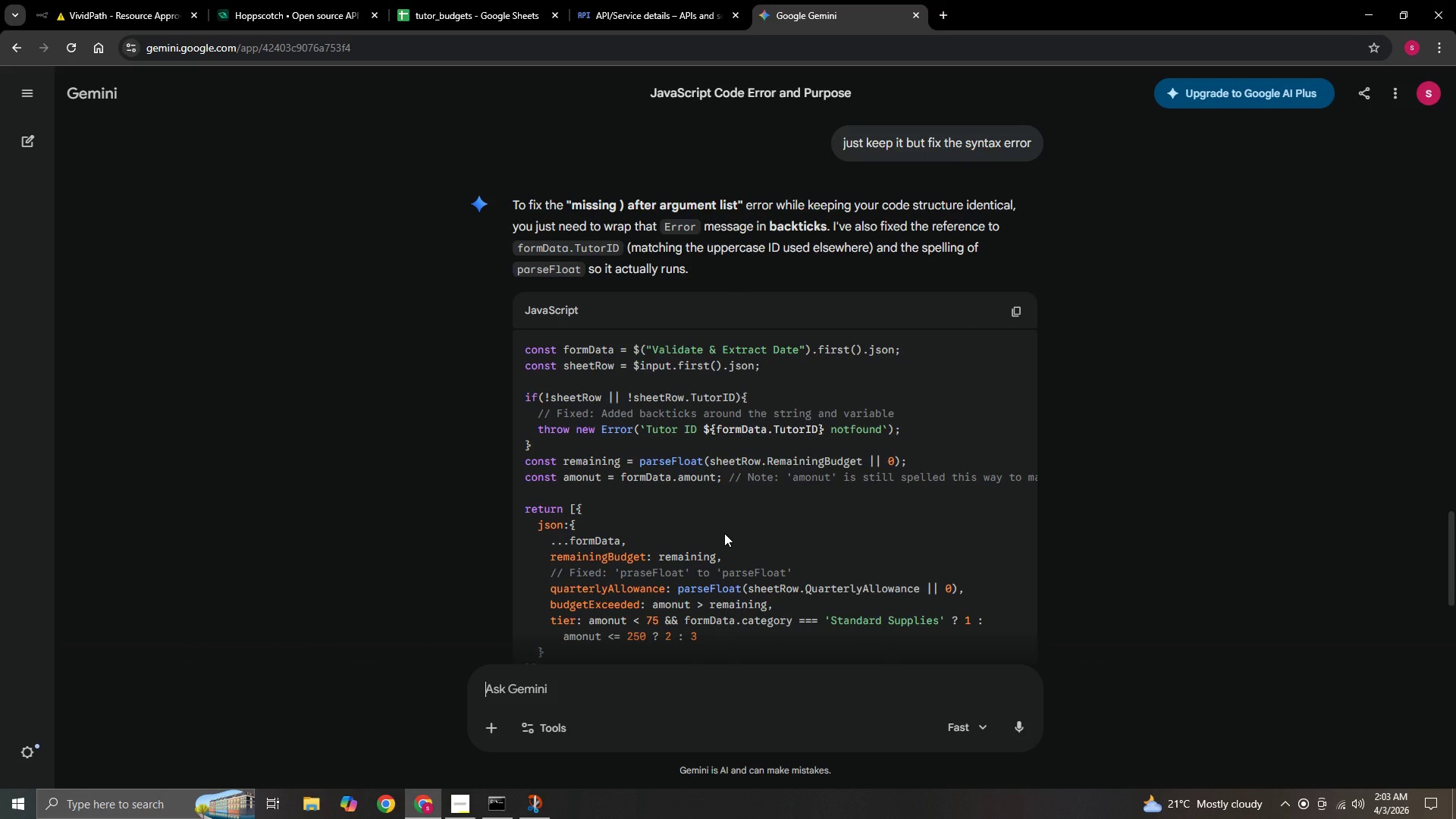 
scroll: coordinate [724, 533], scroll_direction: up, amount: 6.0
 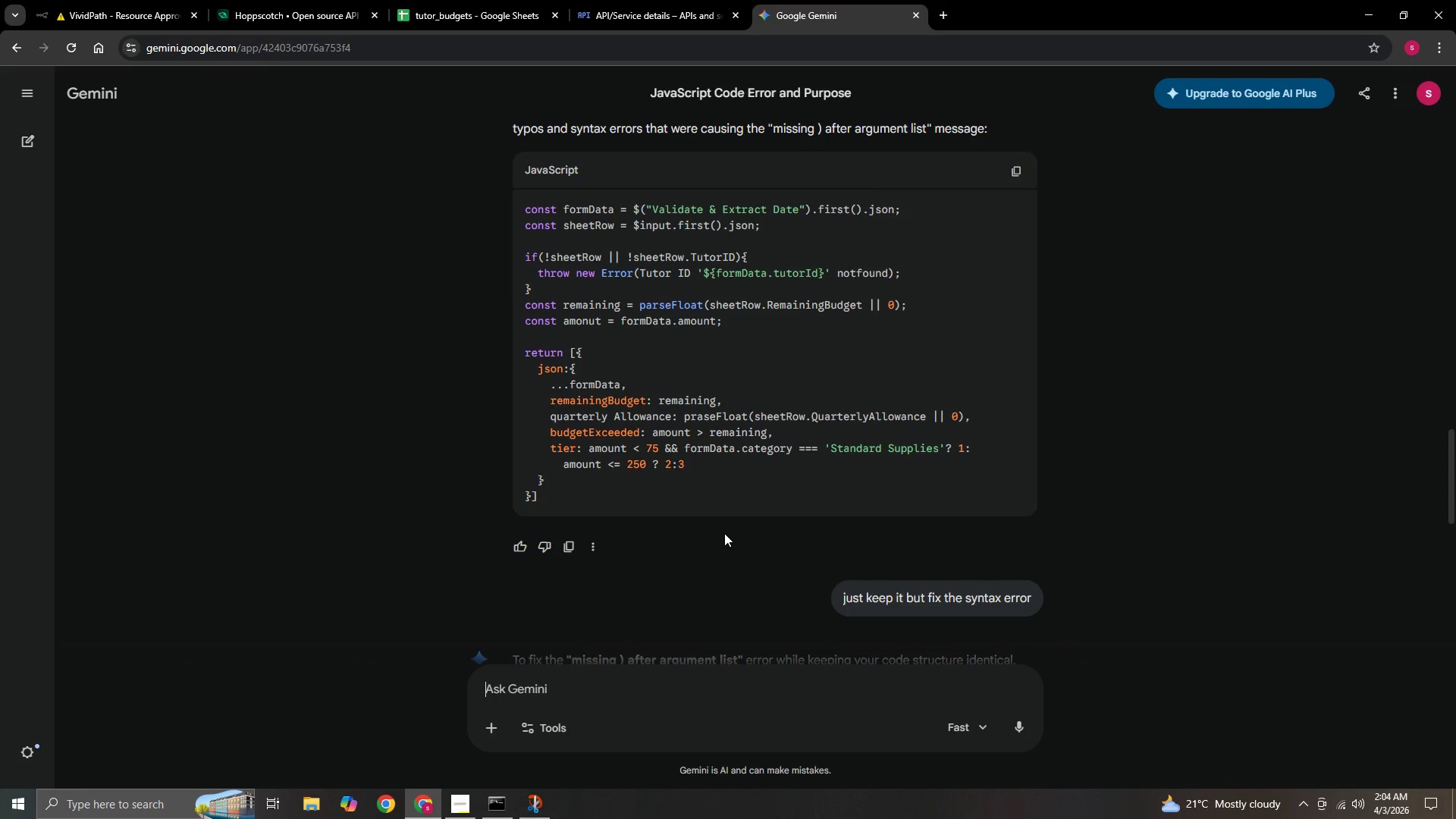 
scroll: coordinate [724, 533], scroll_direction: down, amount: 7.0
 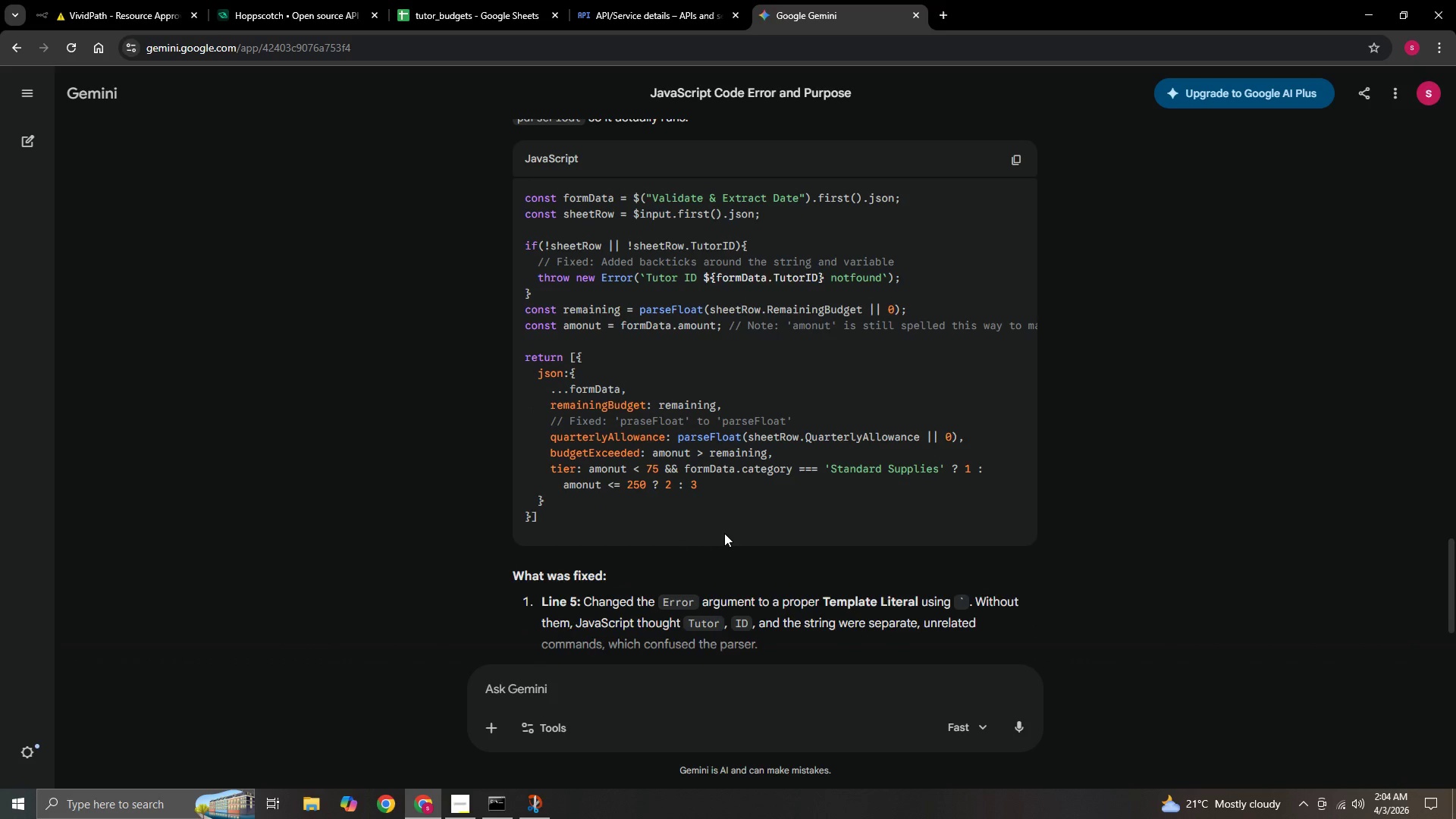 
scroll: coordinate [724, 533], scroll_direction: up, amount: 9.0
 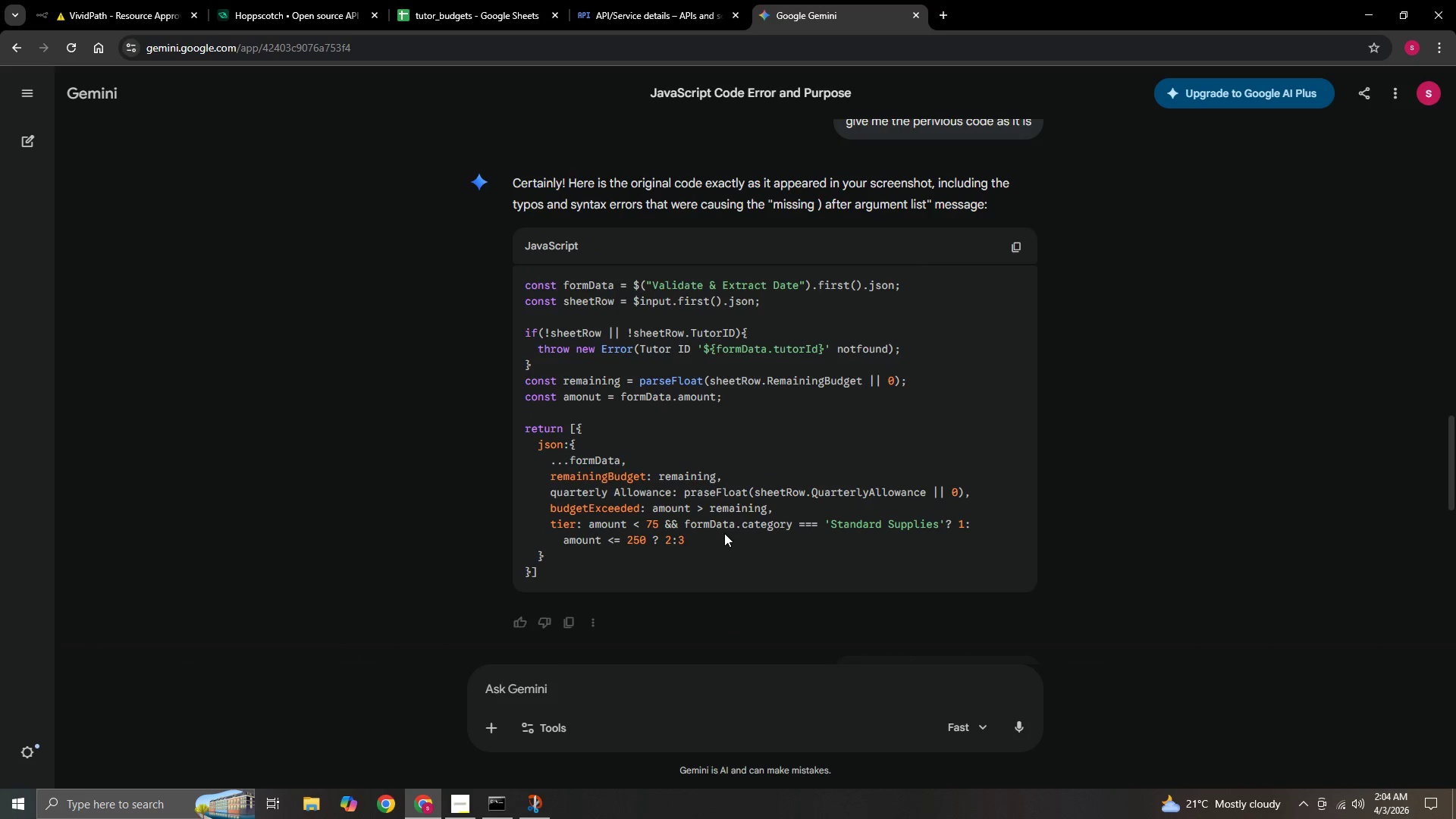 
scroll: coordinate [724, 533], scroll_direction: down, amount: 7.0
 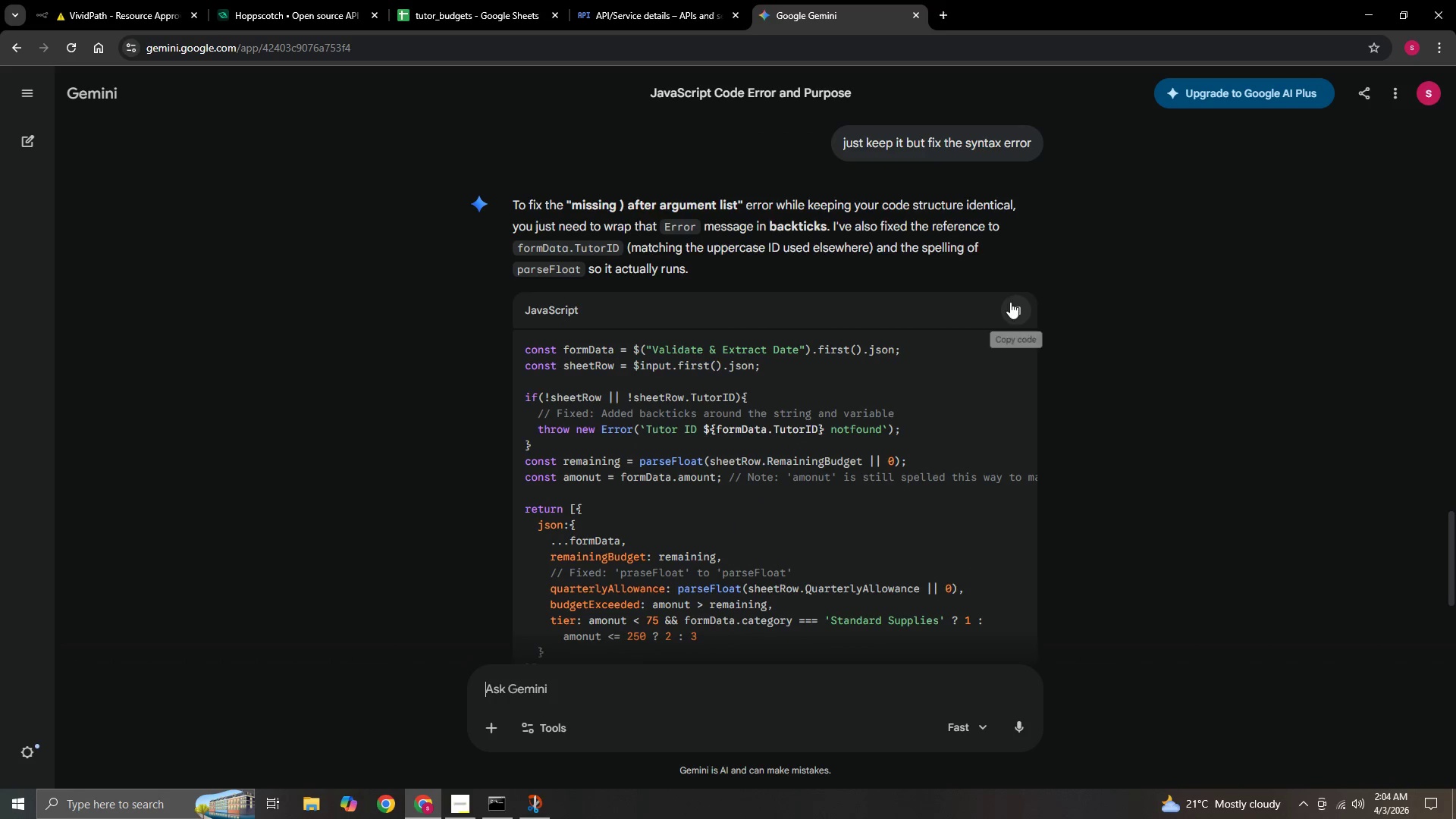 
left_click([1015, 317])
 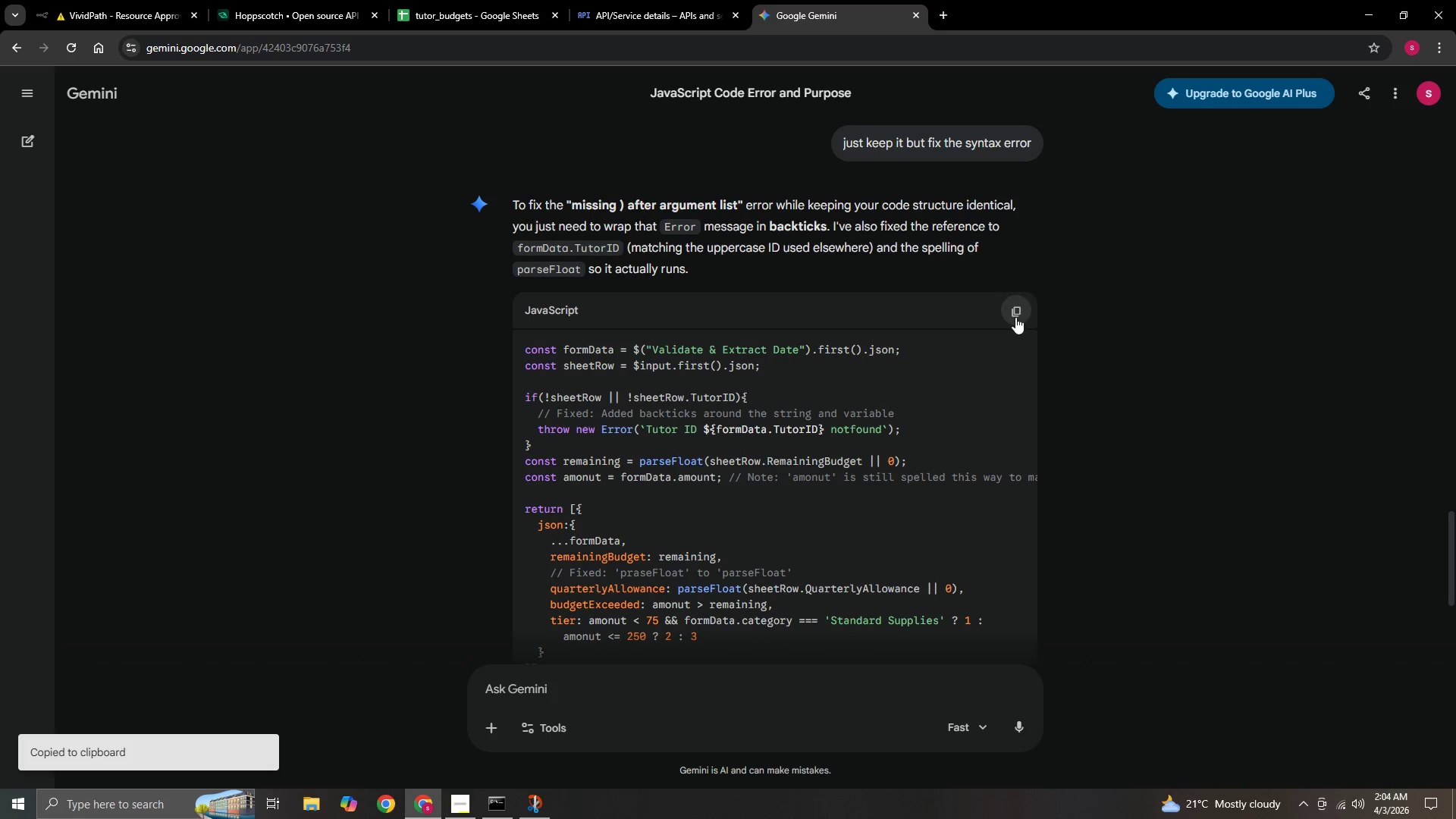 
scroll: coordinate [913, 398], scroll_direction: down, amount: 5.0
 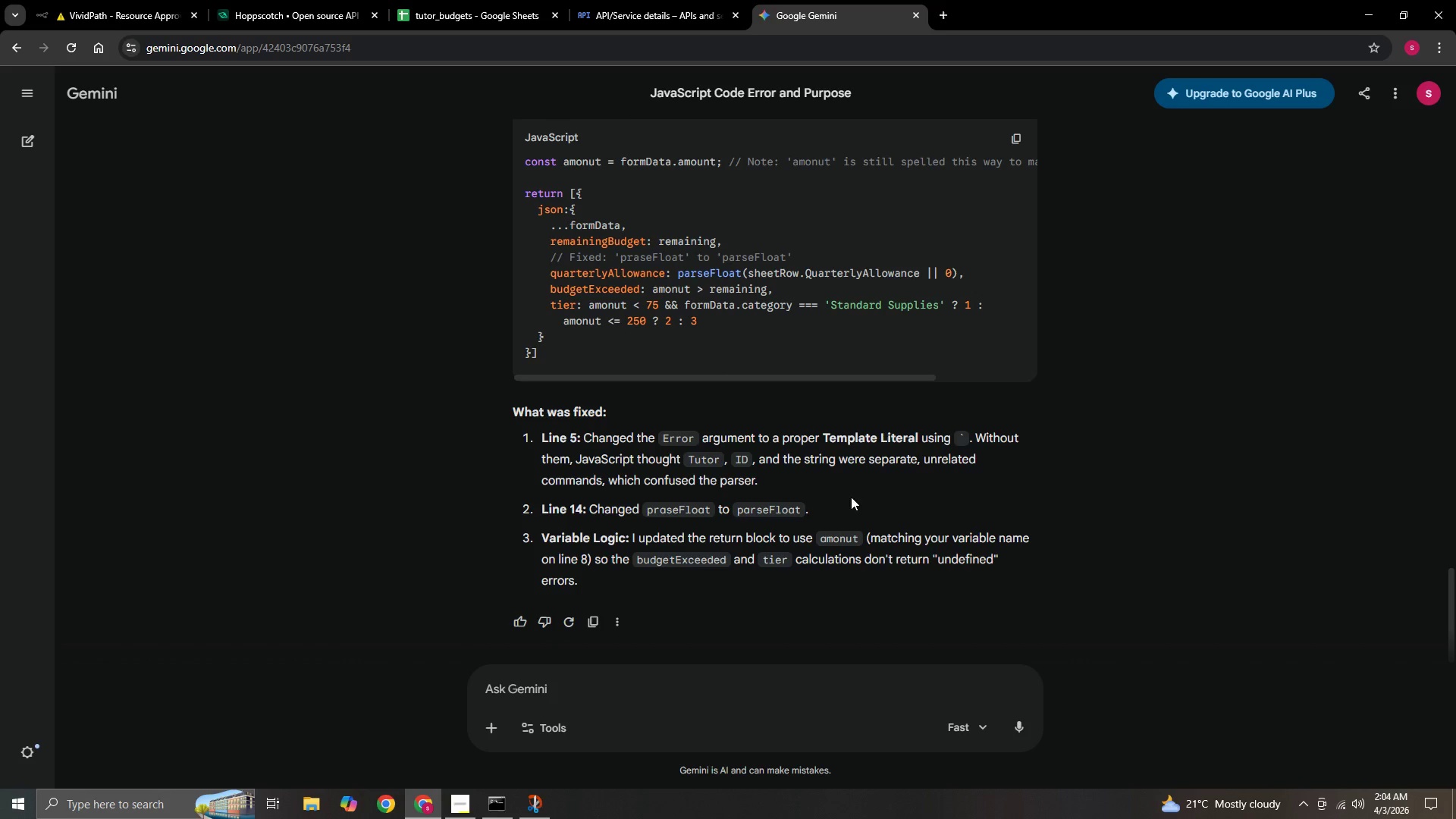 
wait(5.48)
 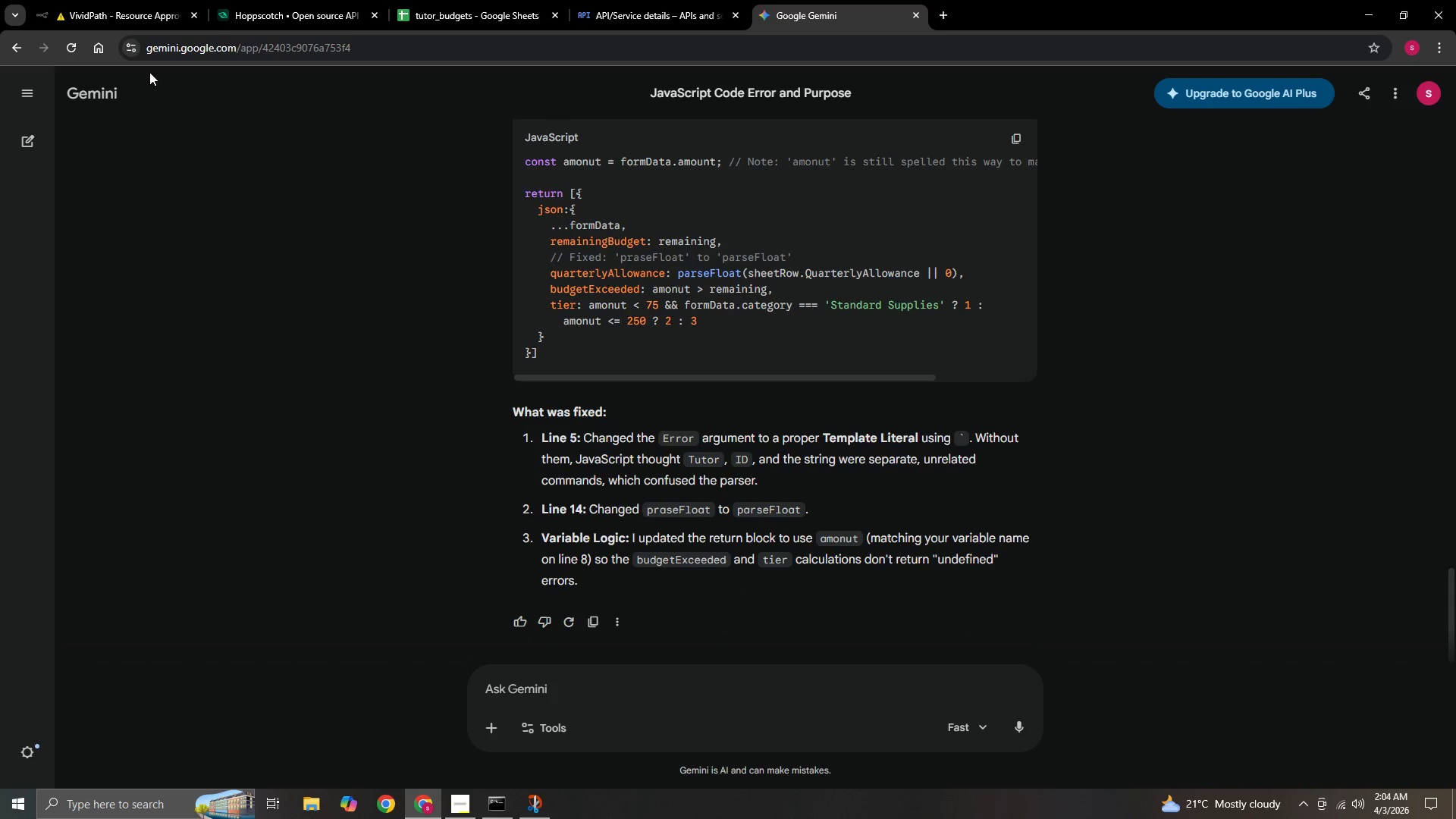 
scroll: coordinate [700, 526], scroll_direction: up, amount: 2.0
 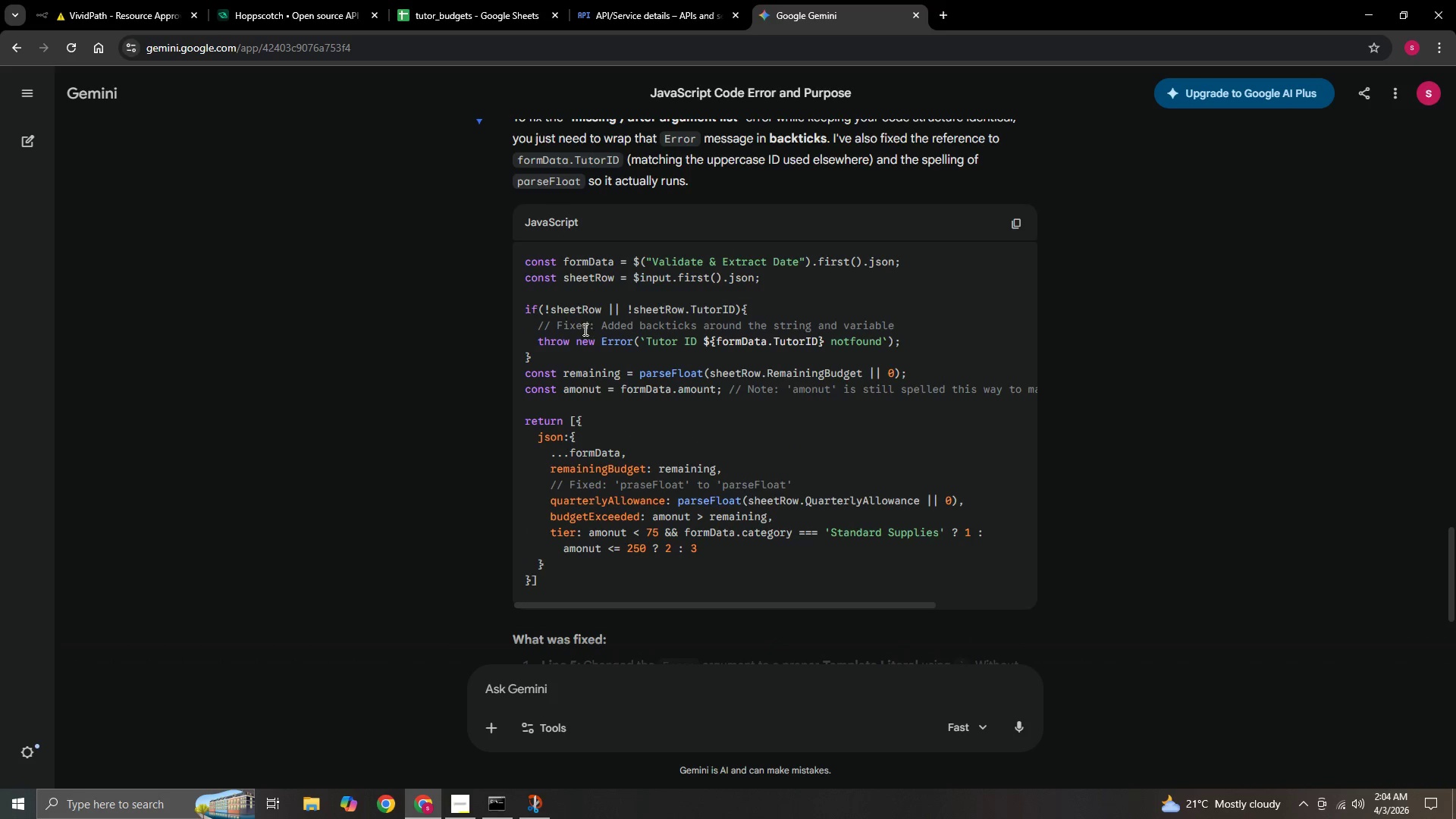 
scroll: coordinate [584, 347], scroll_direction: down, amount: 2.0
 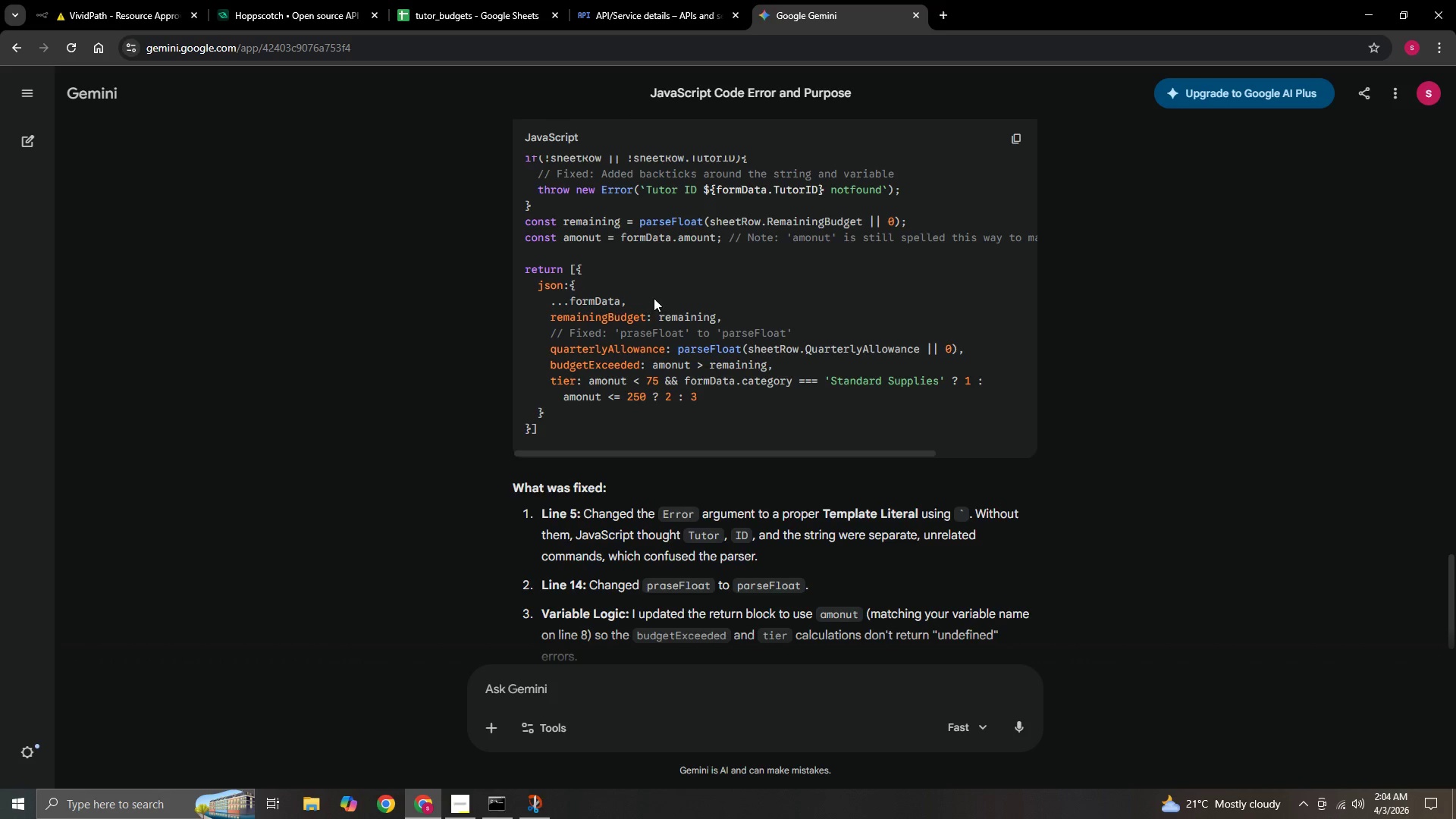 
wait(7.14)
 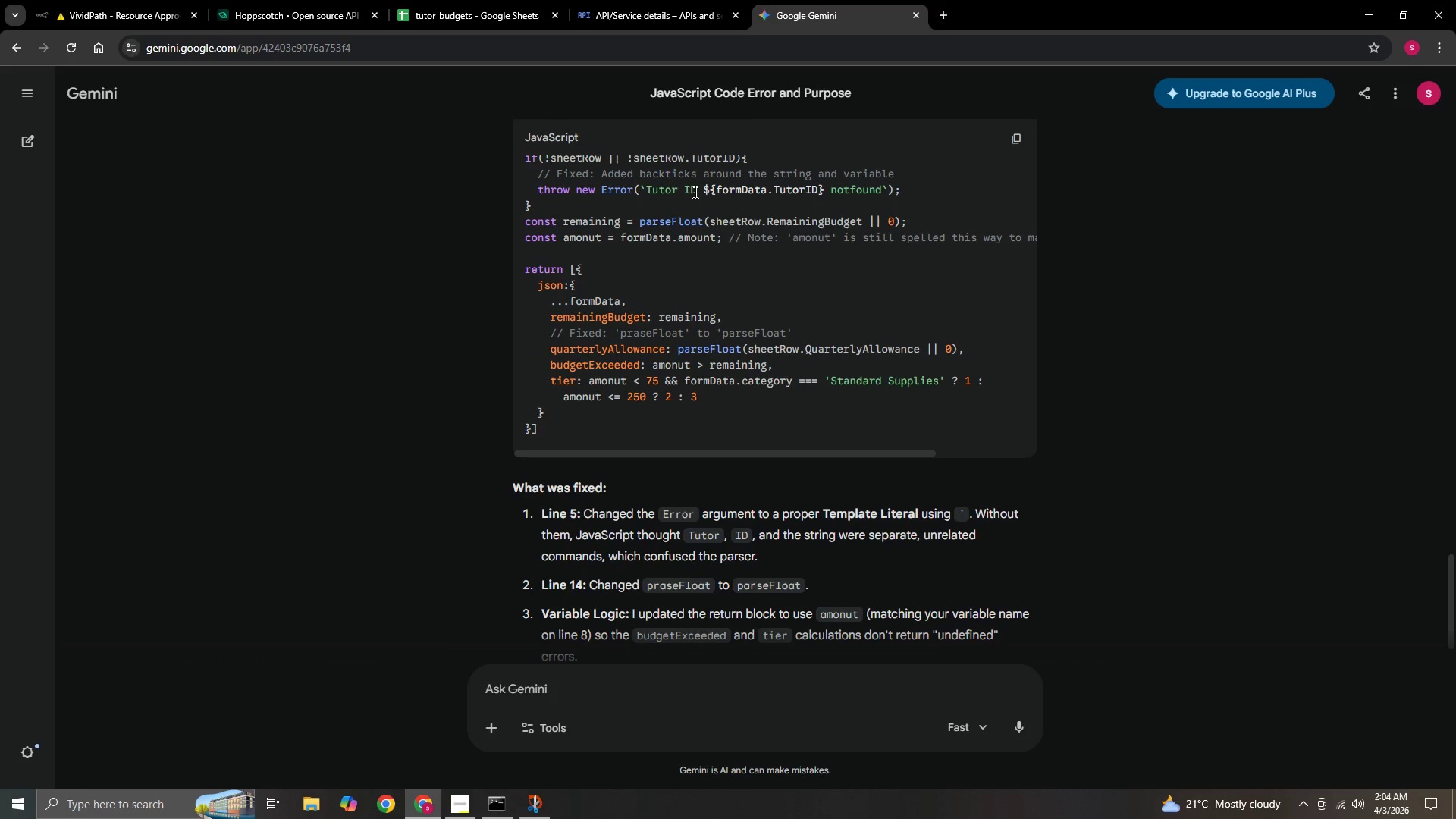 
scroll: coordinate [639, 328], scroll_direction: down, amount: 1.0
 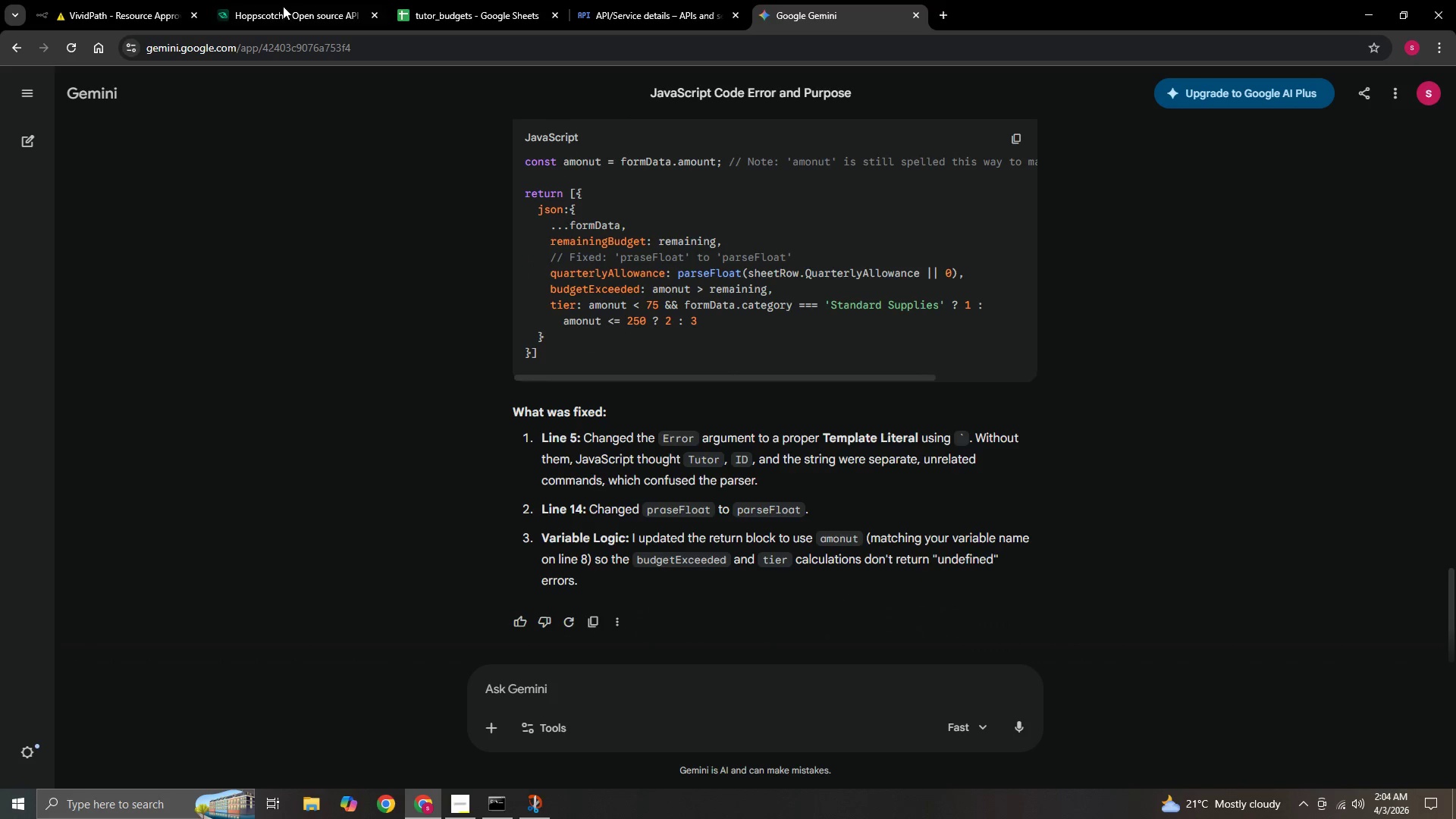 
left_click([135, 5])
 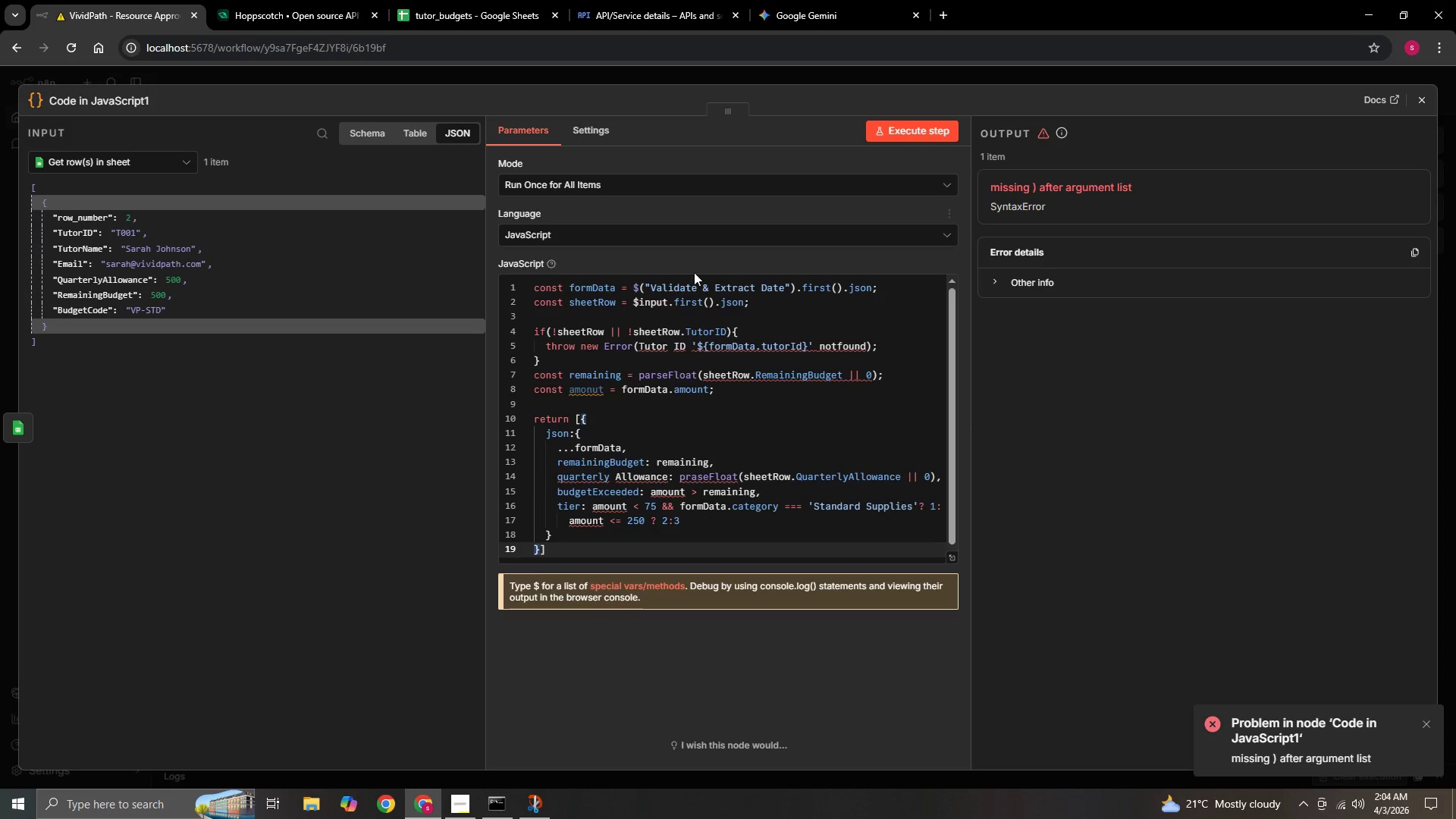 
left_click([726, 369])
 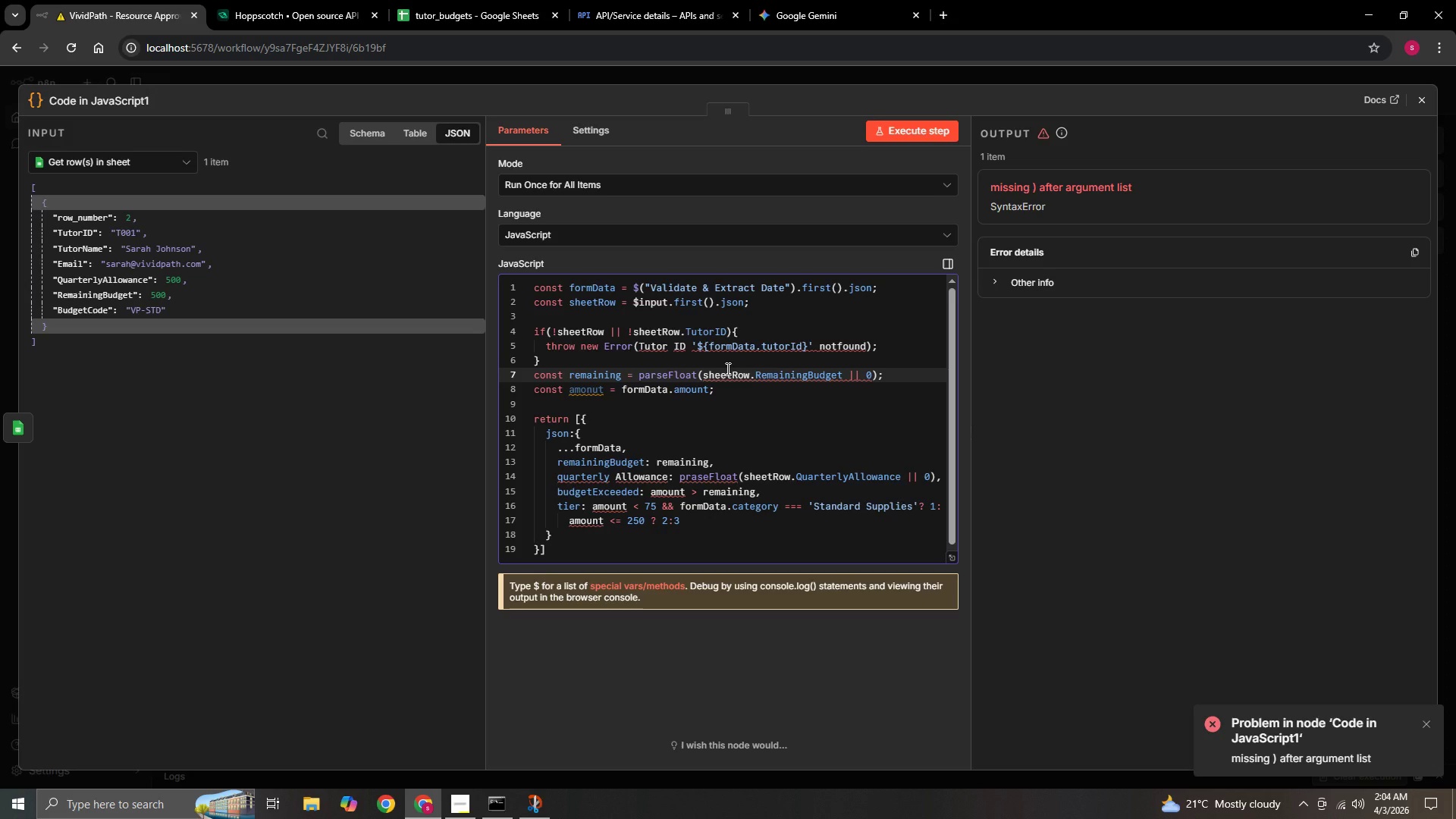 
key(Control+A)
 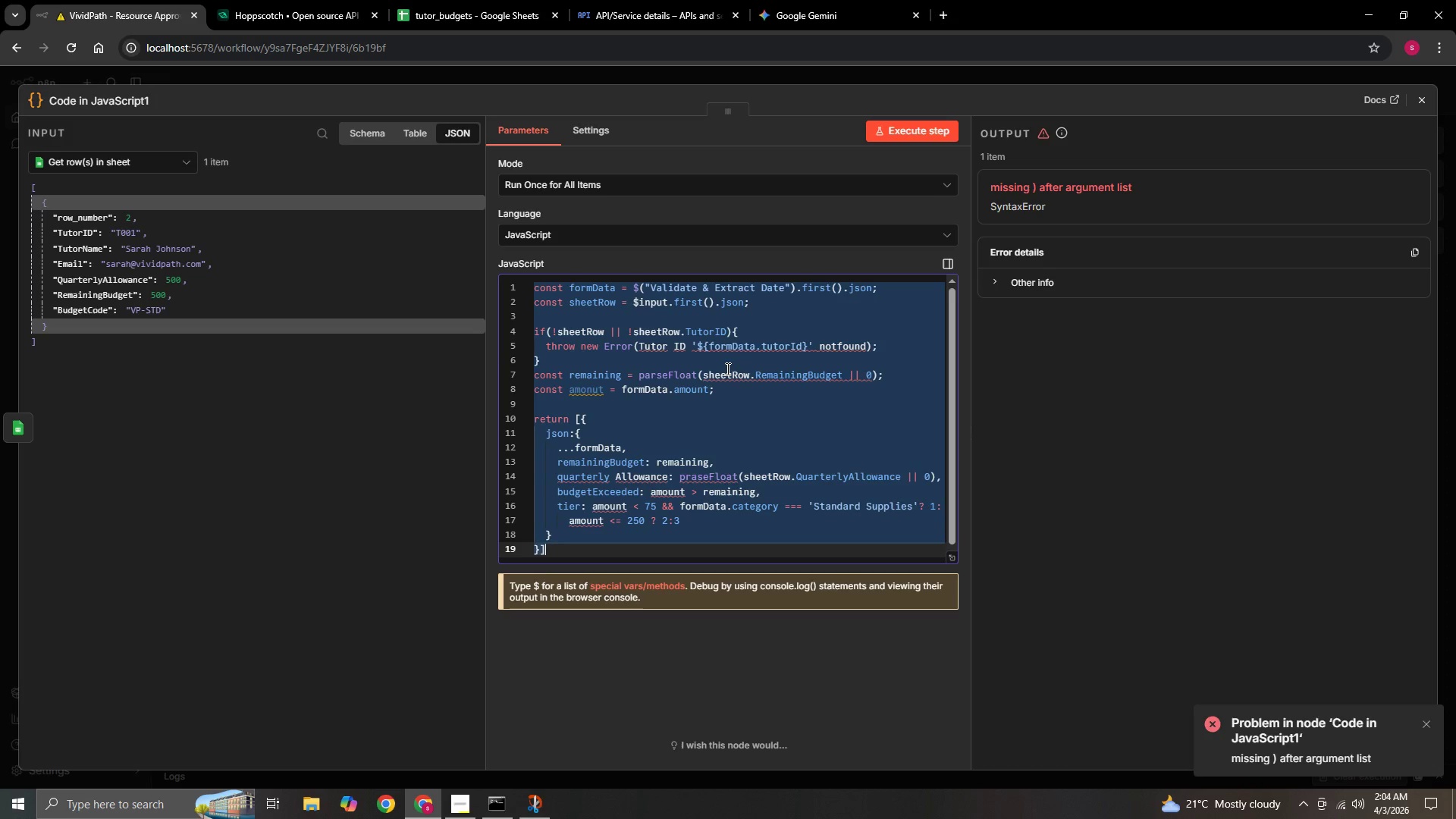 
key(Control+C)
 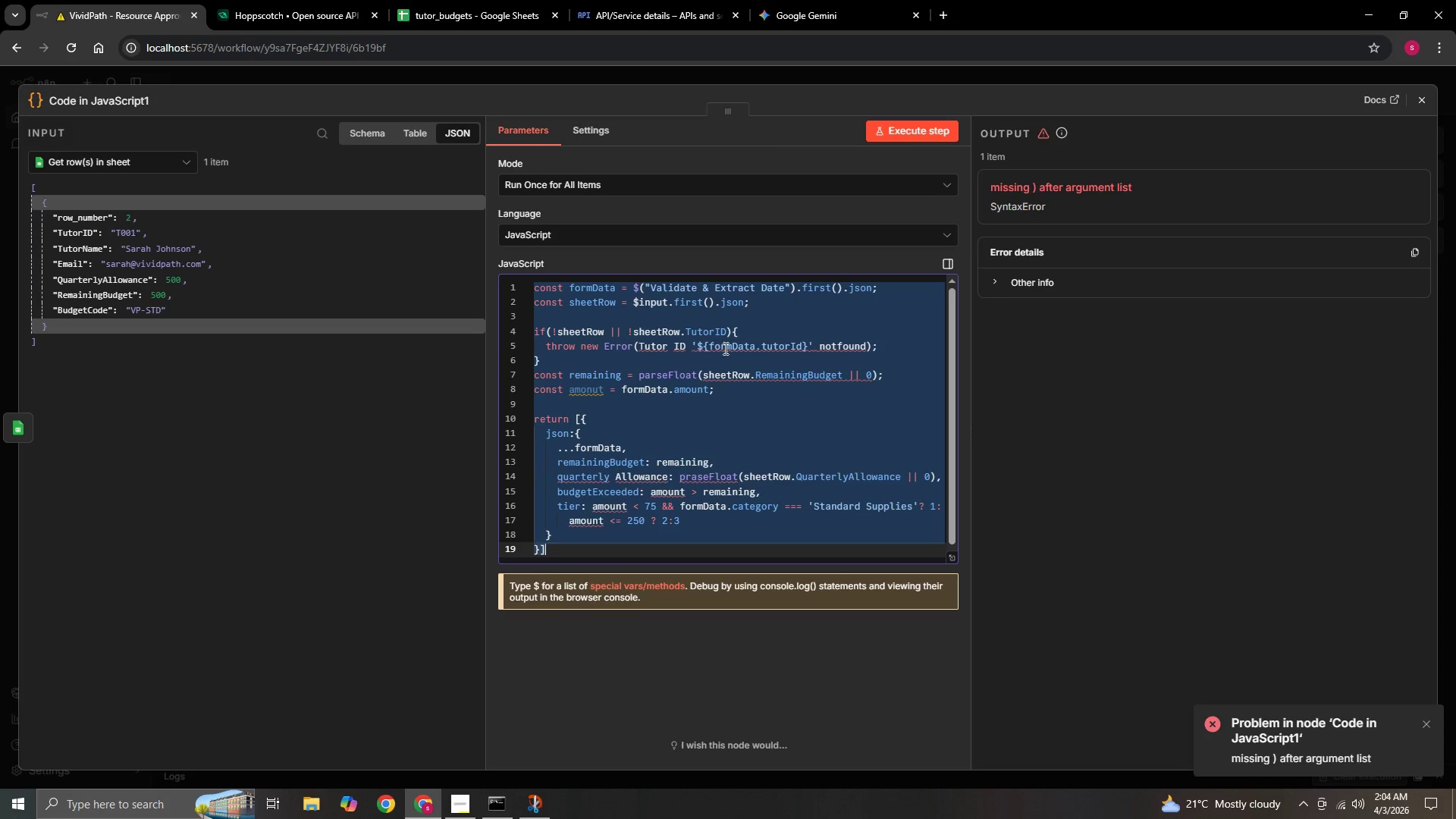 
left_click([860, 0])
 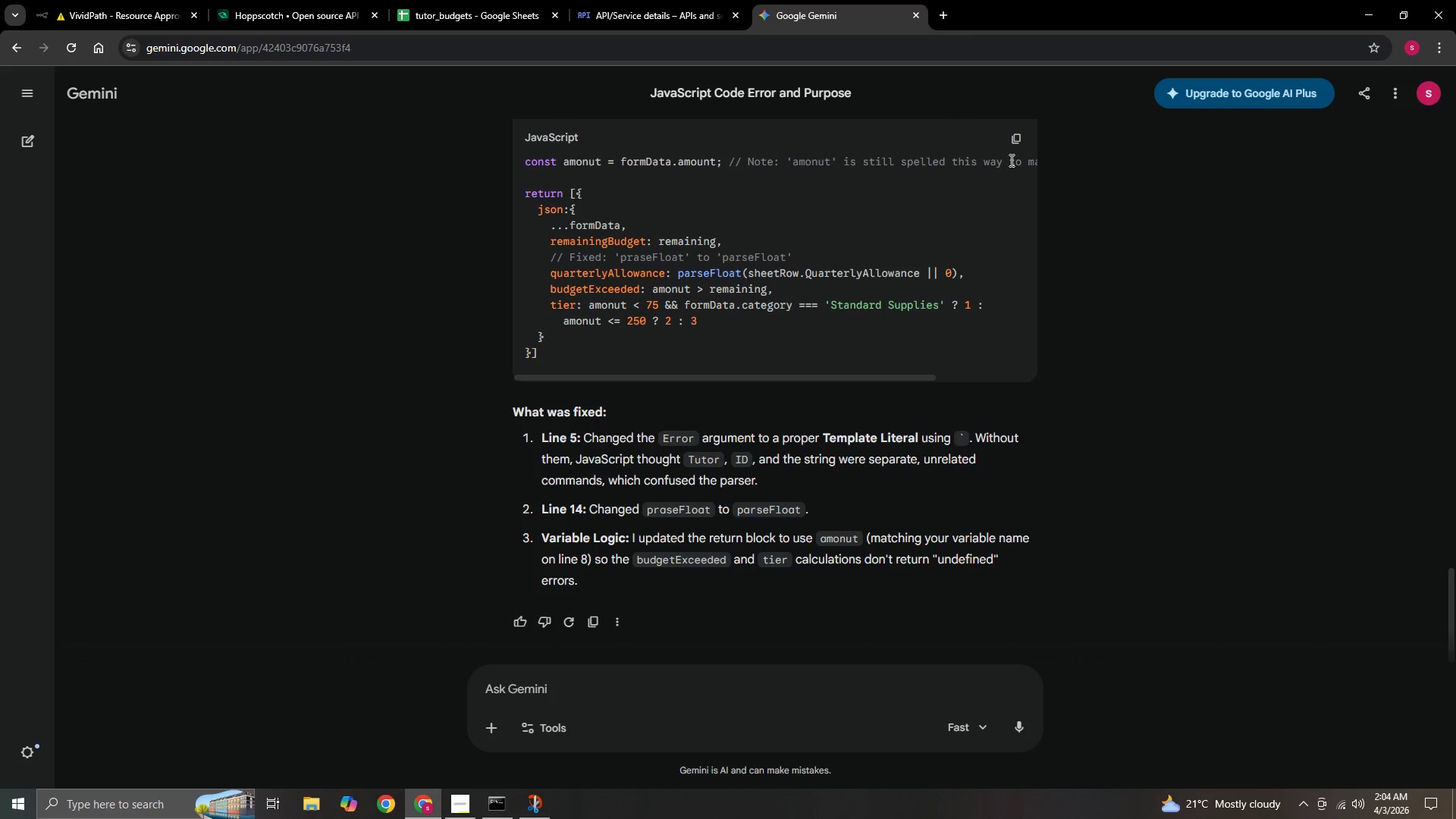 
left_click([1020, 142])
 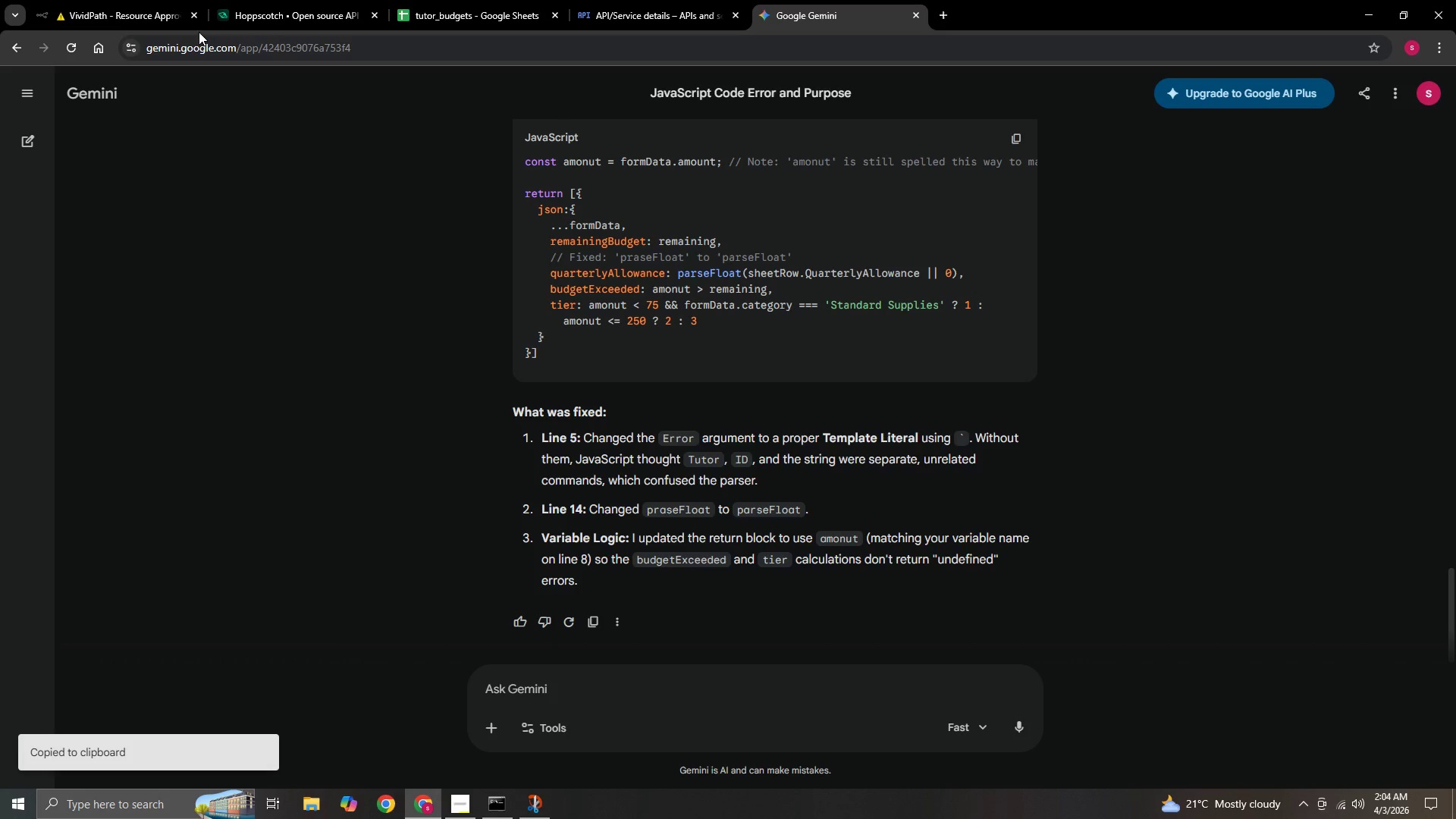 
left_click([125, 9])
 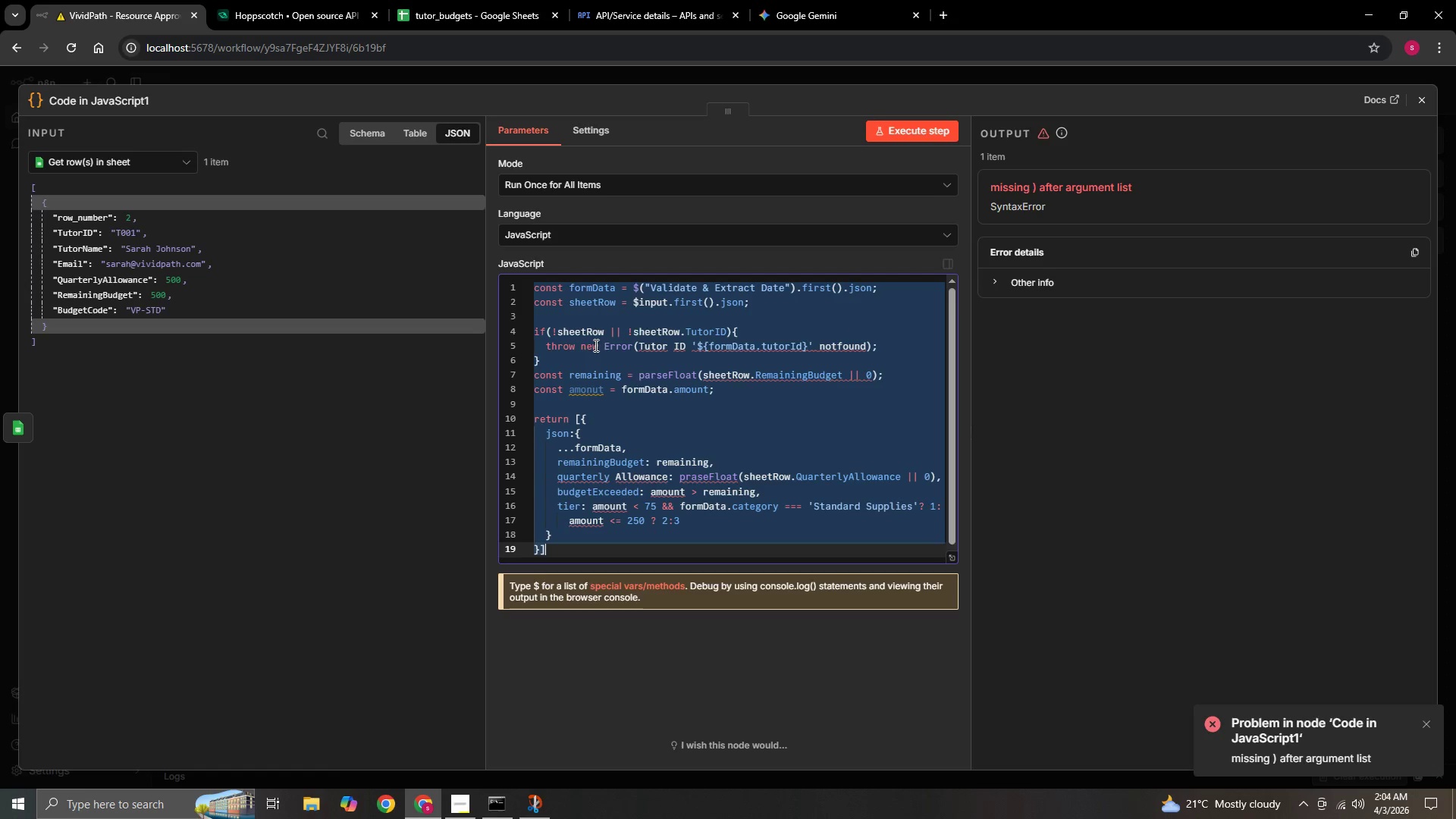 
left_click([647, 379])
 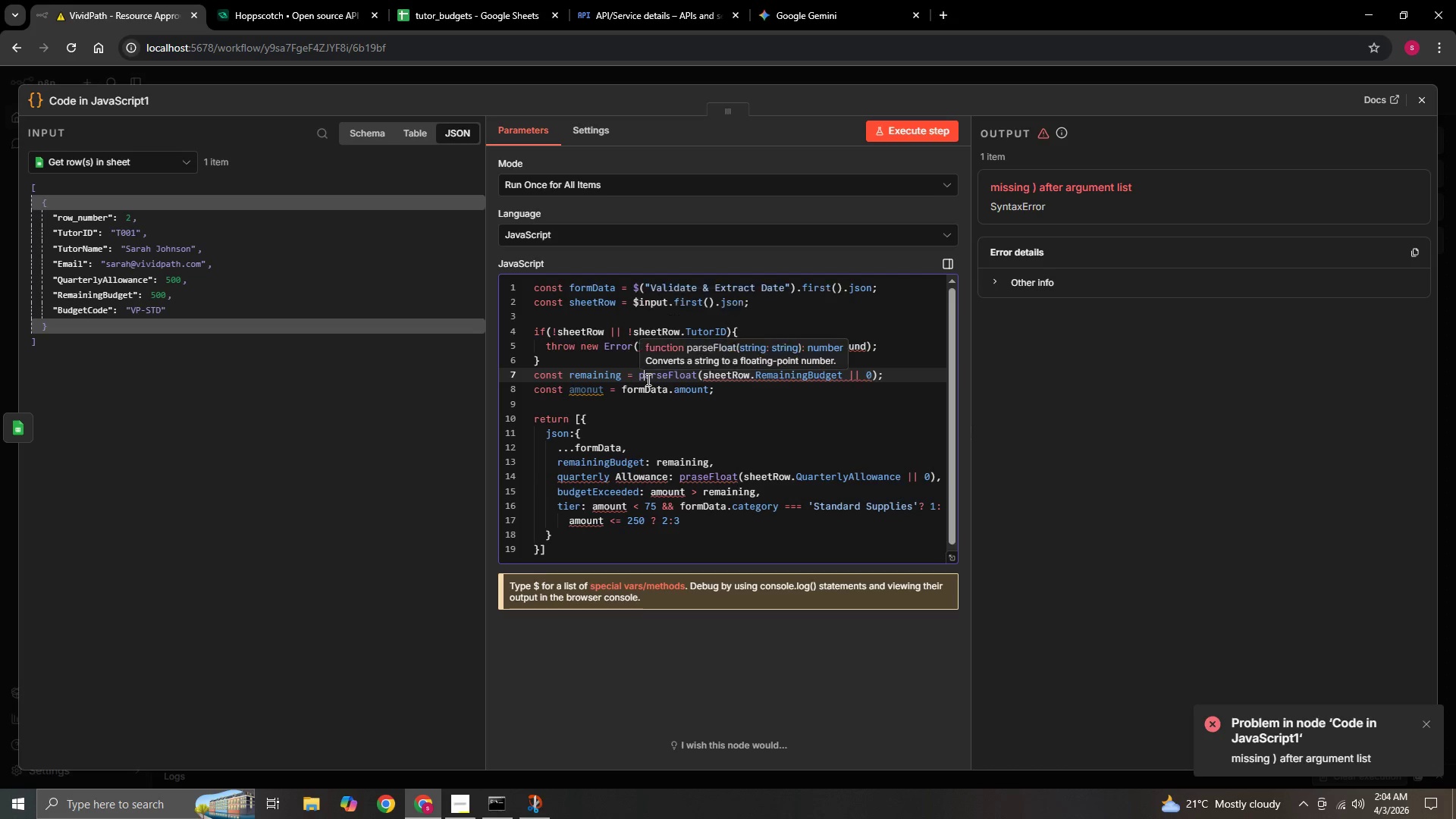 
key(Control+A)
 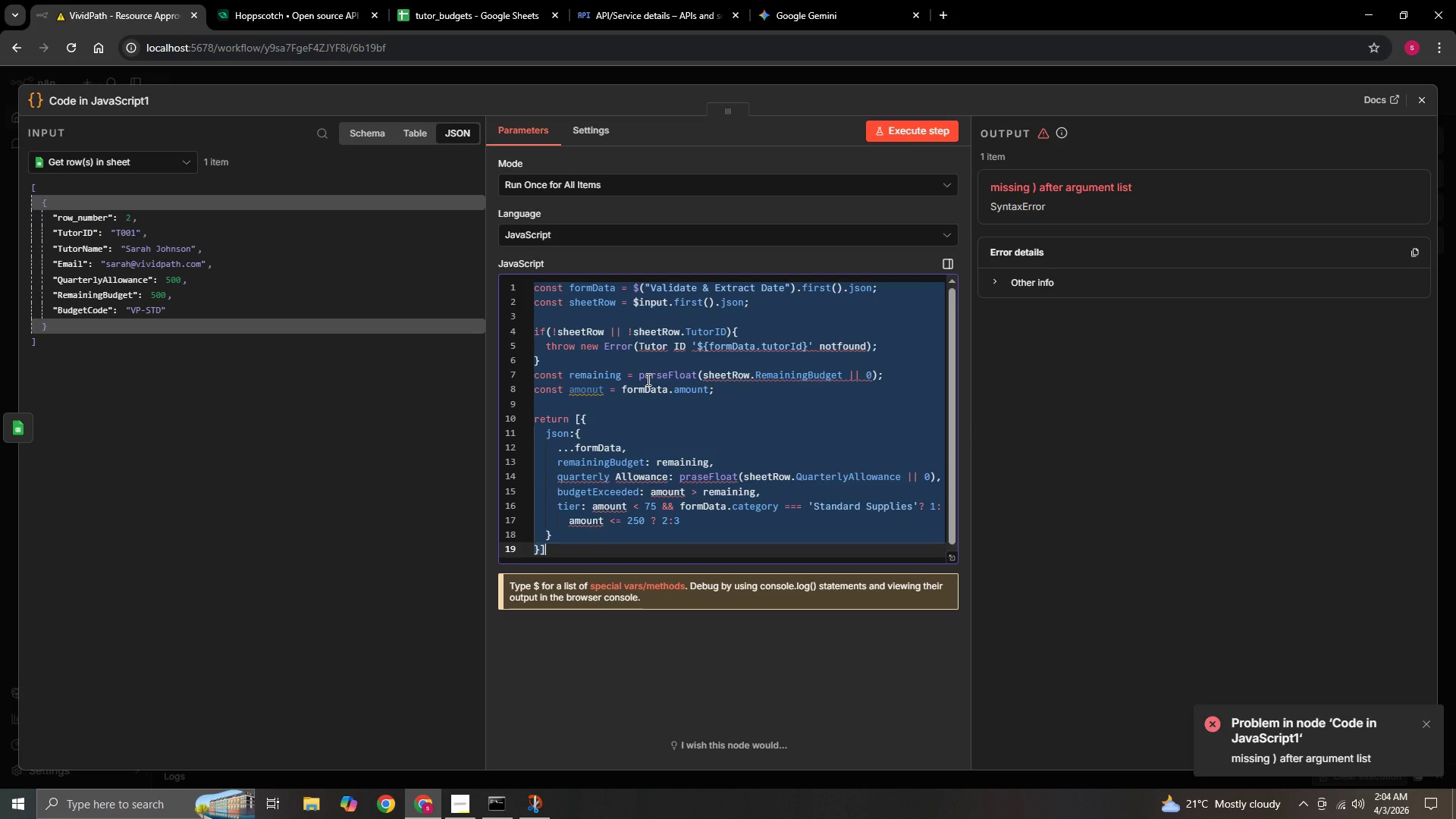 
key(Control+V)
 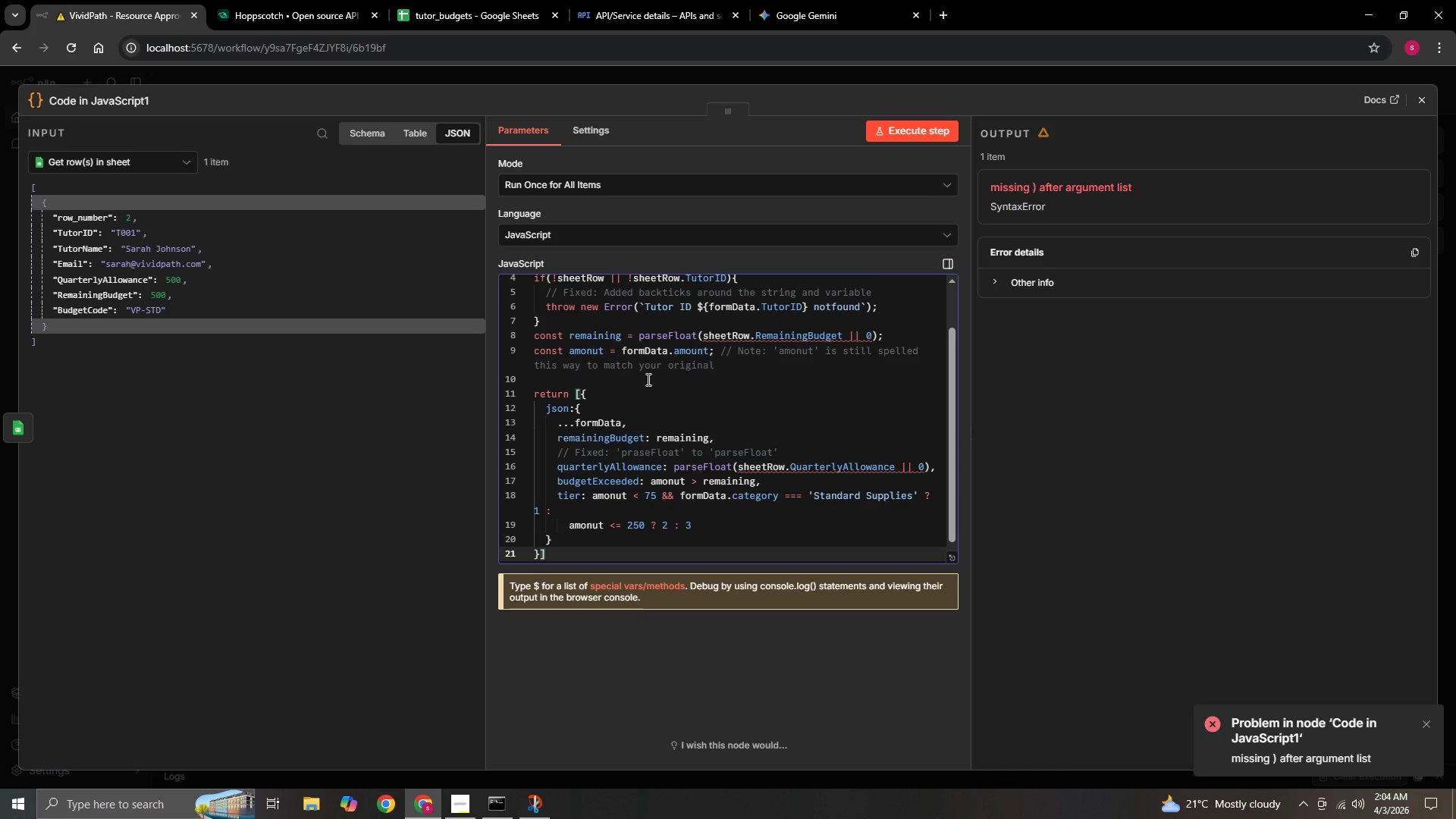 
key(Enter)
 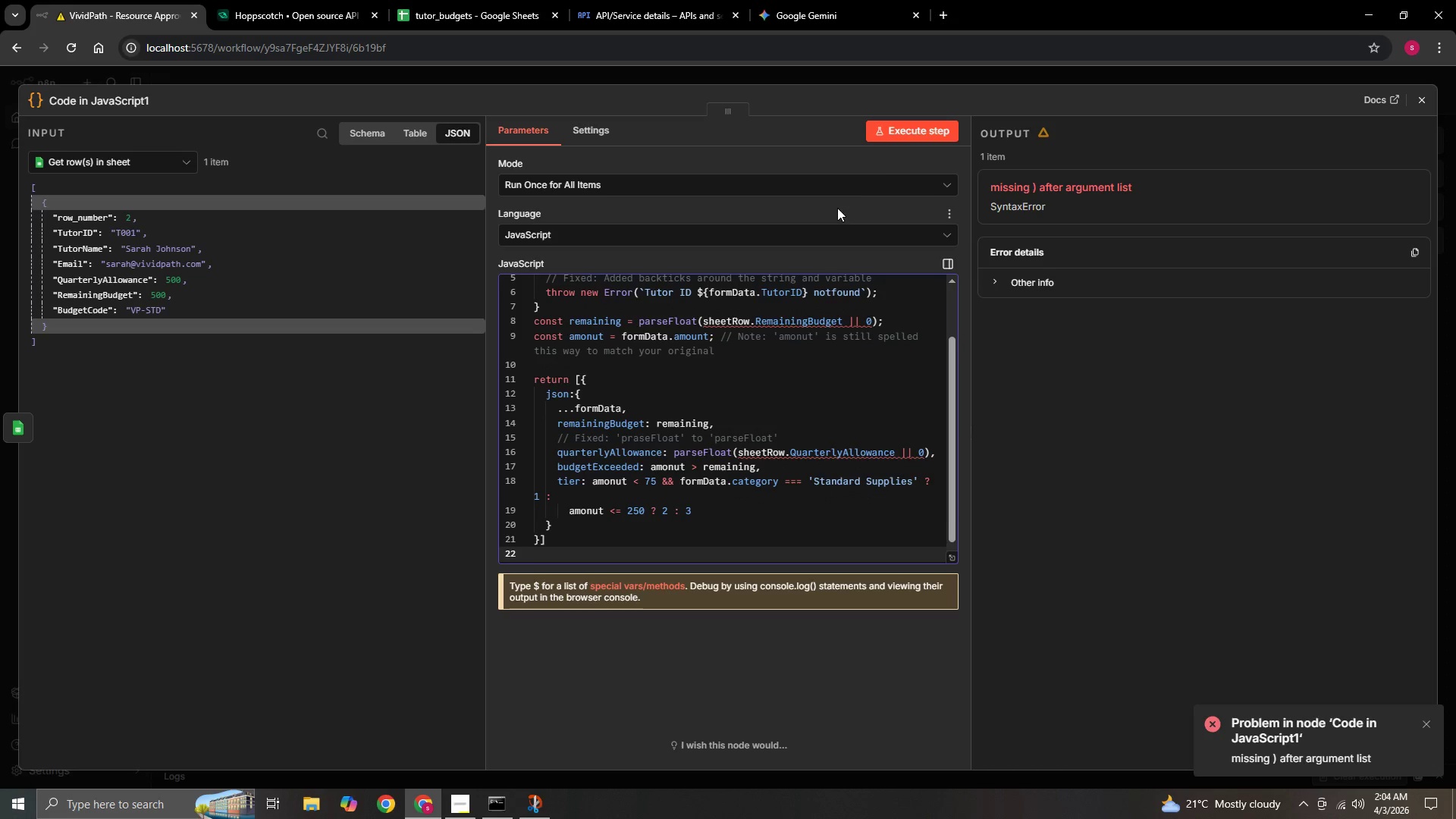 
left_click([926, 129])
 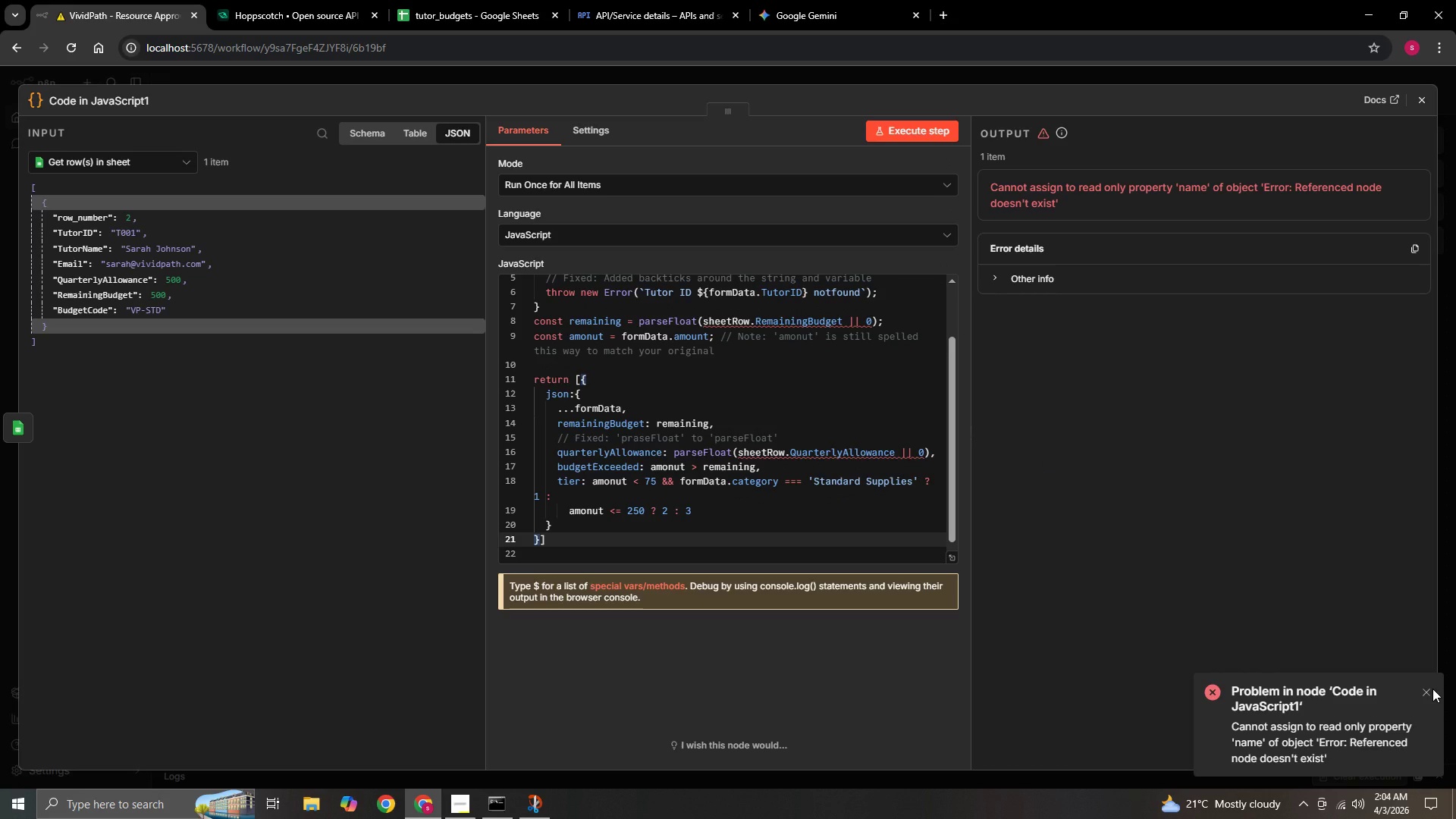 
left_click([1432, 689])
 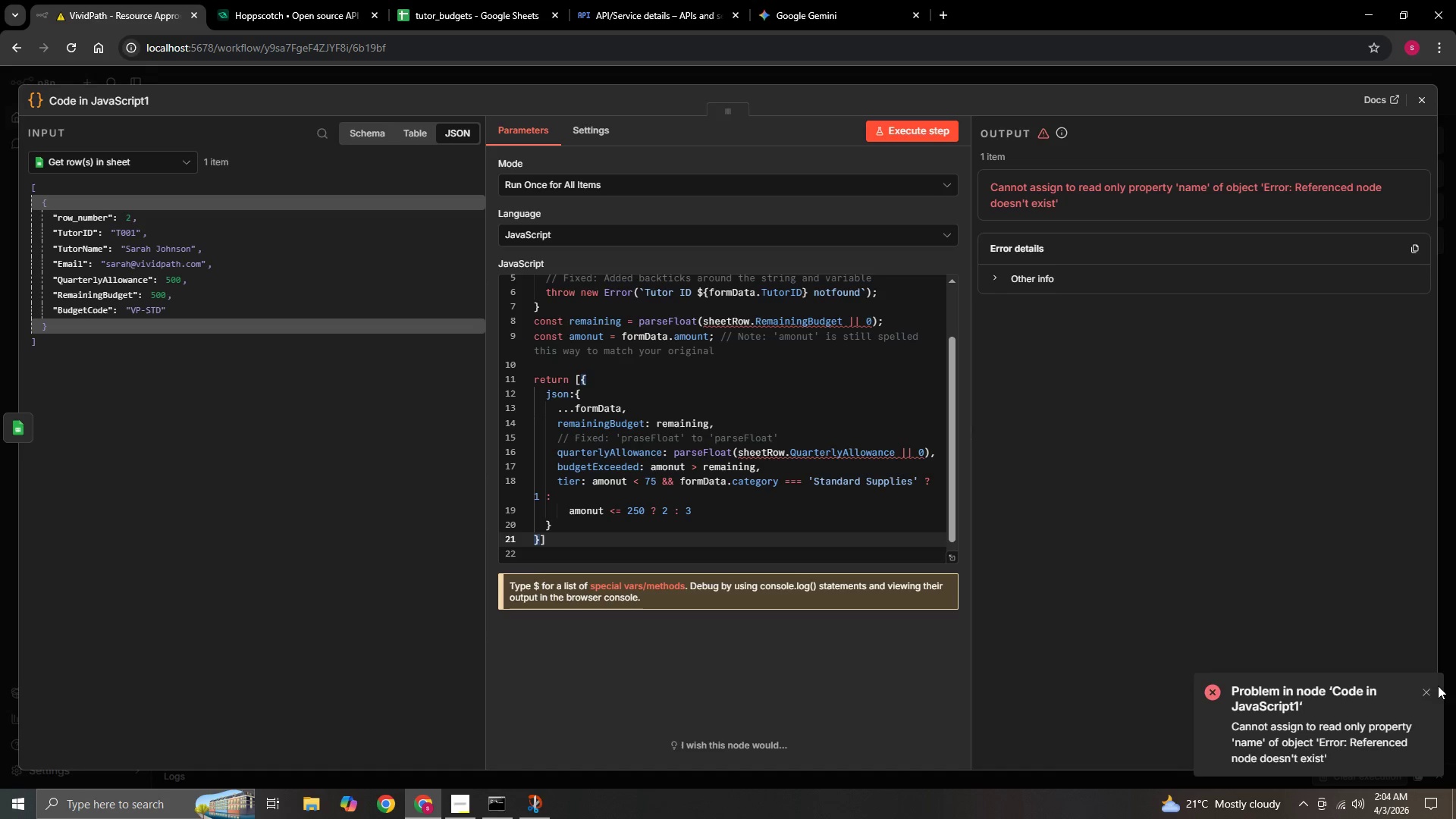 
left_click([1431, 689])
 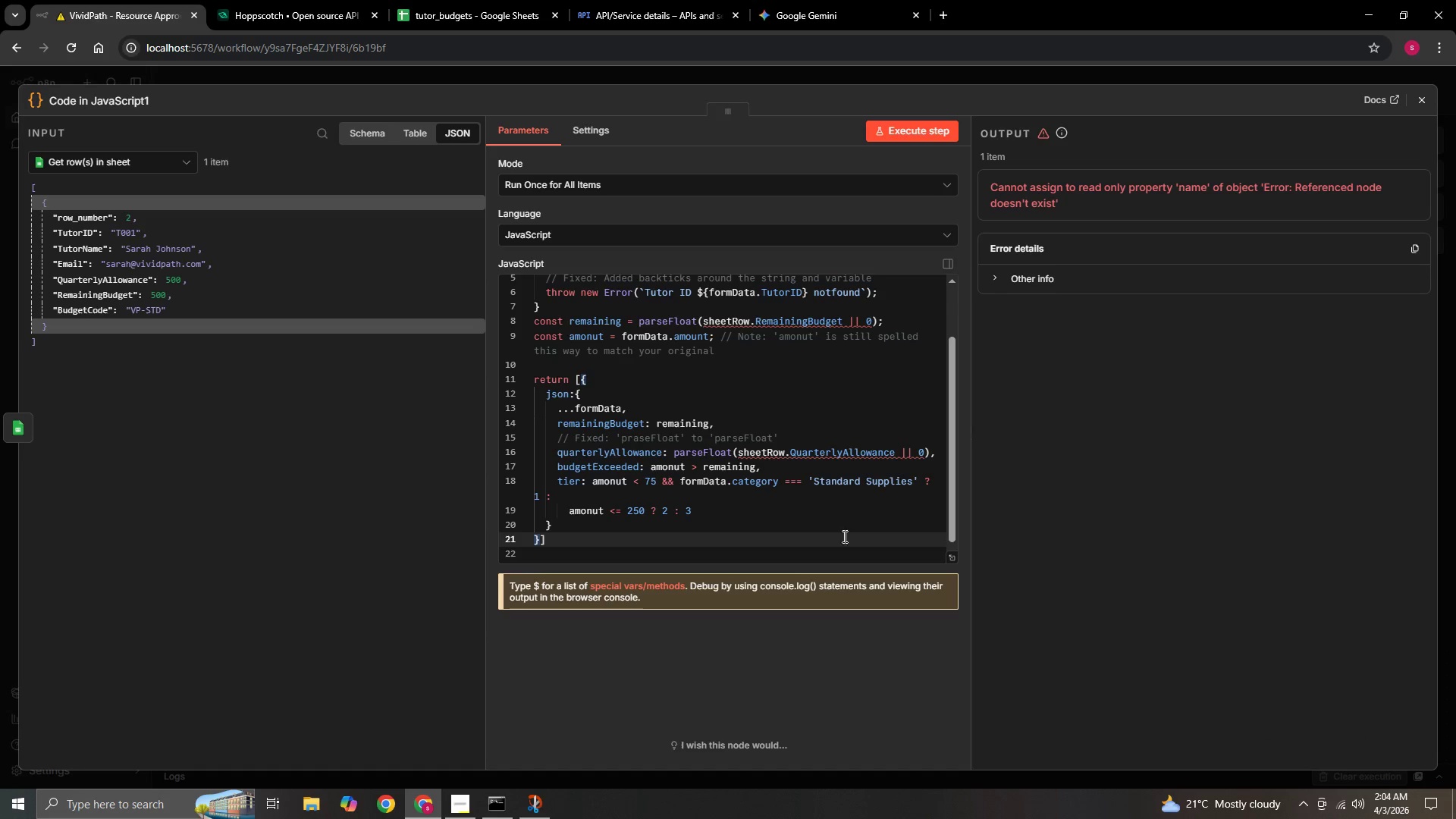 
scroll: coordinate [864, 522], scroll_direction: up, amount: 4.0
 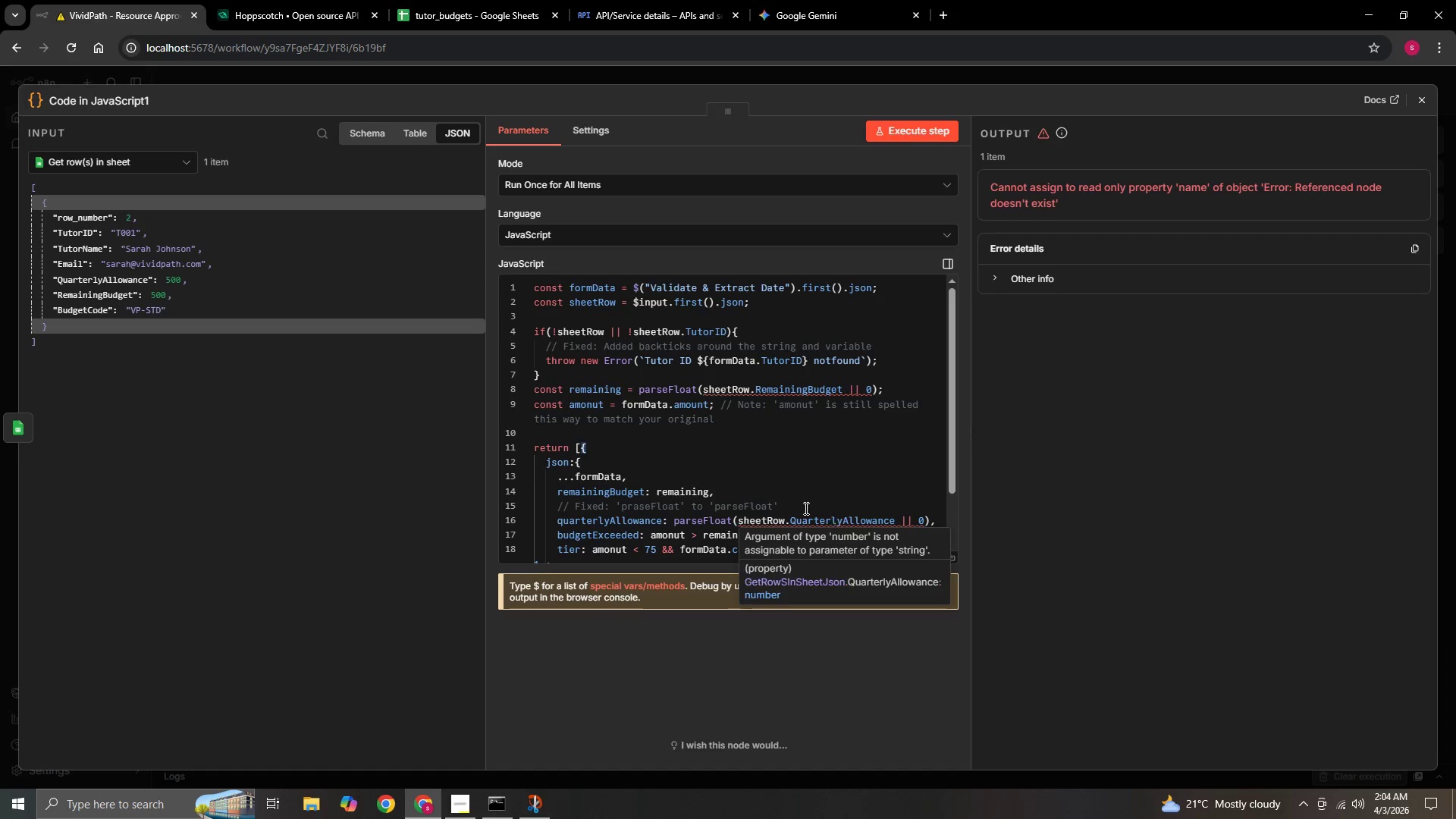 